 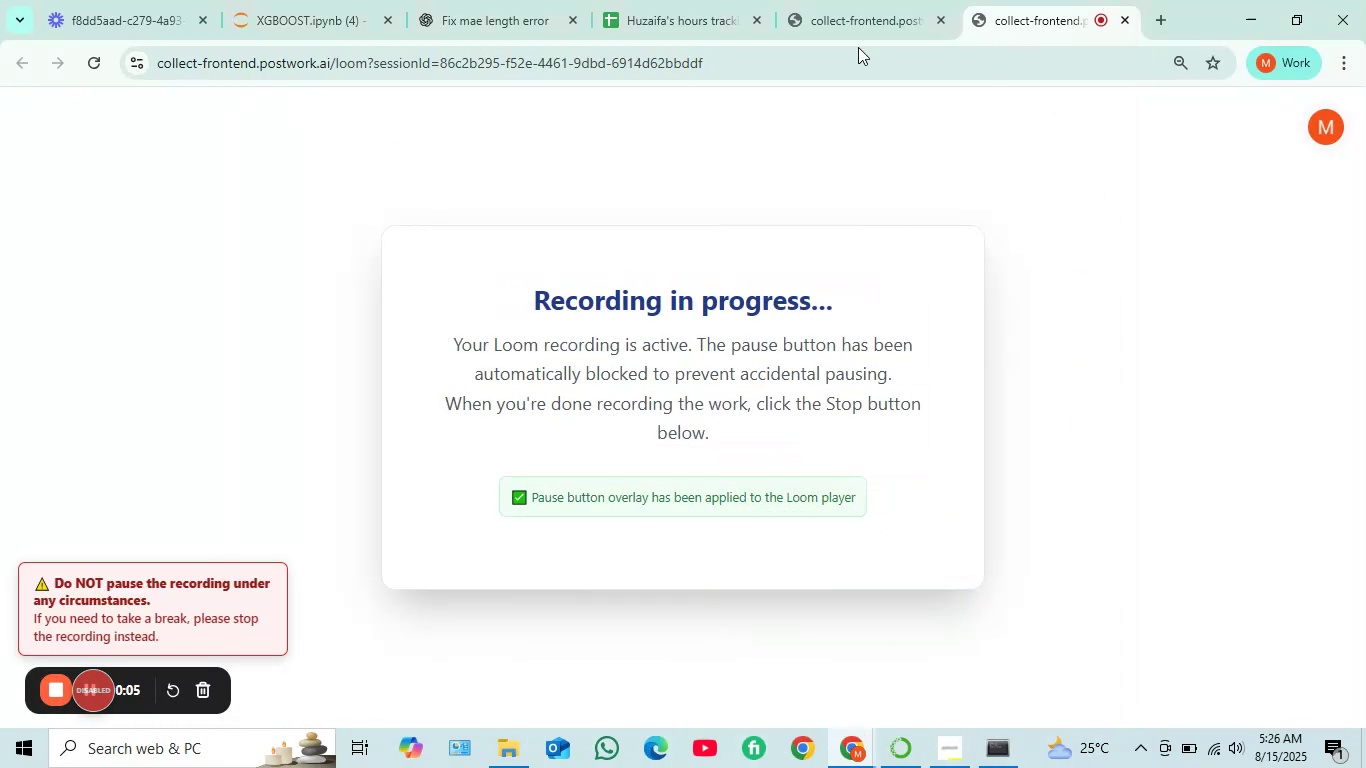 
left_click([332, 0])
 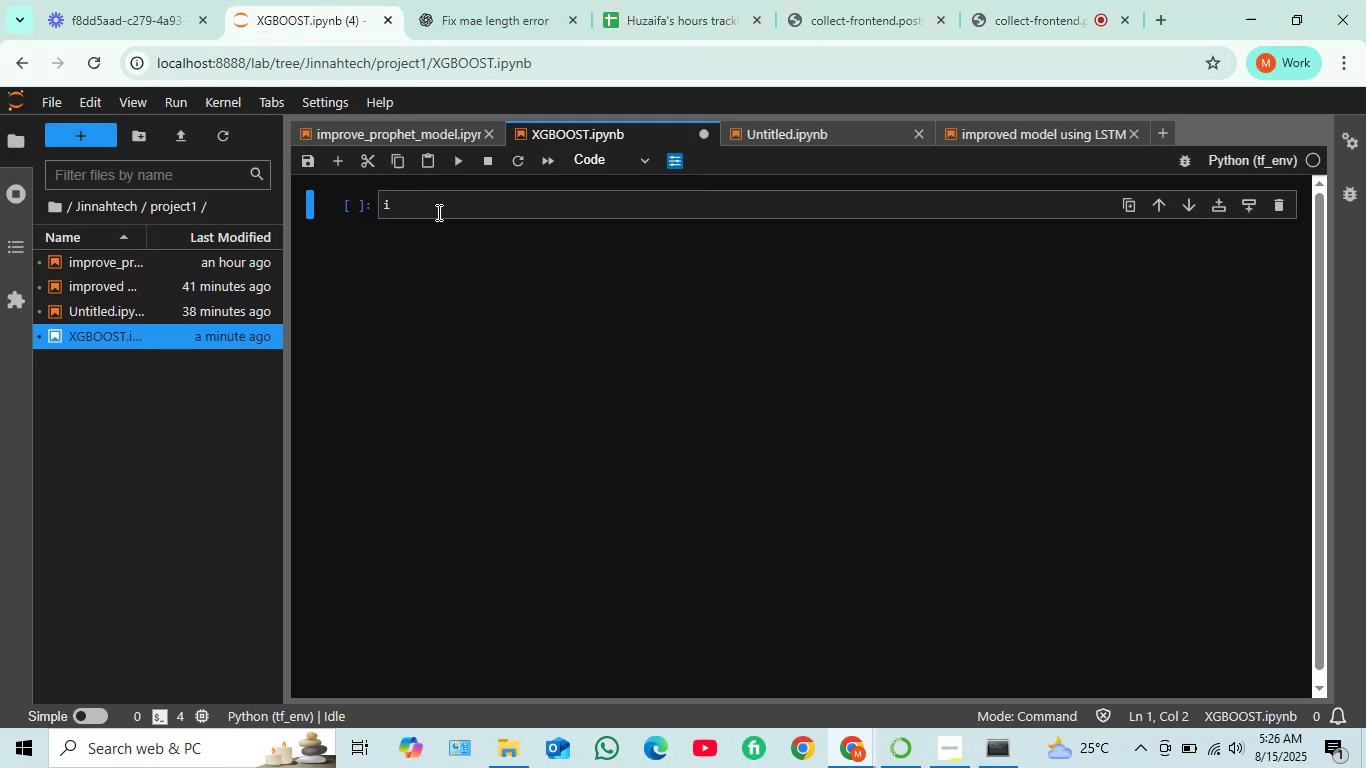 
left_click([438, 212])
 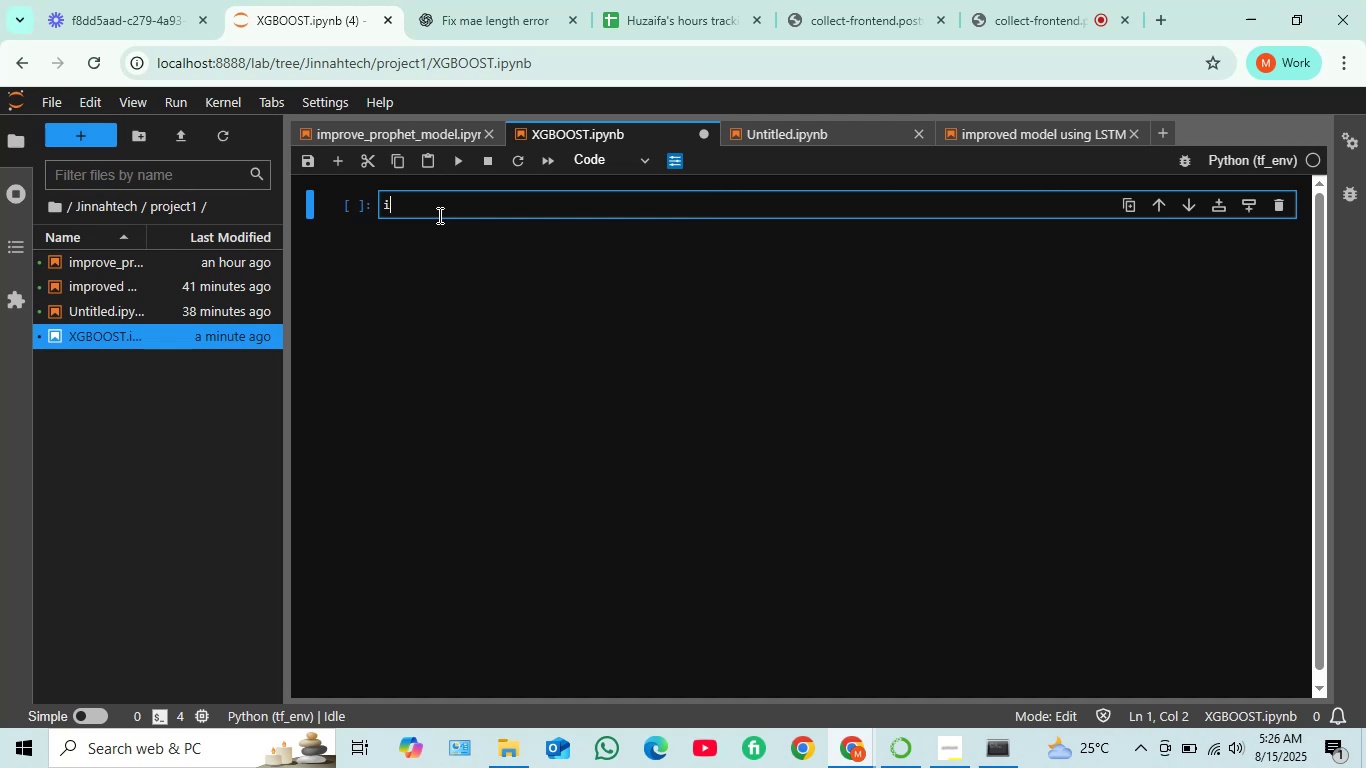 
key(Backspace)
 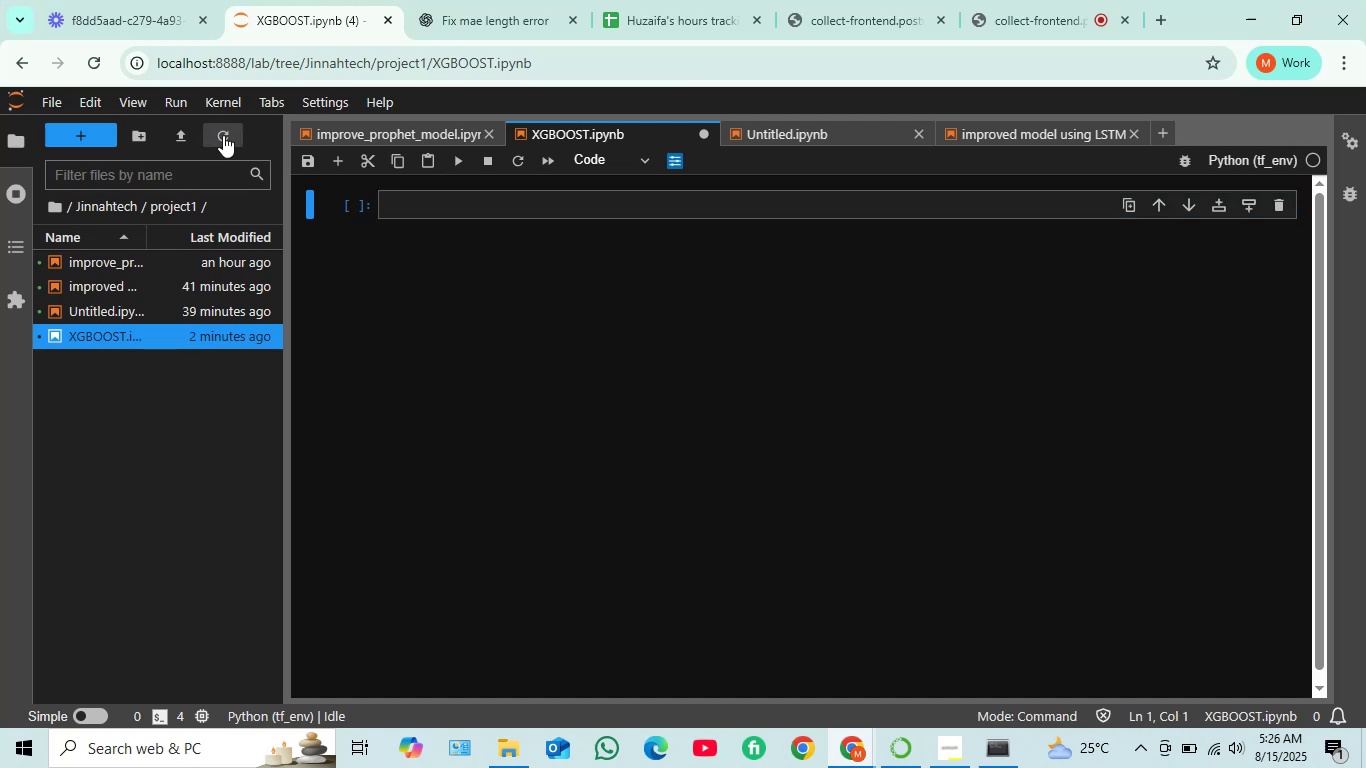 
type(import)
 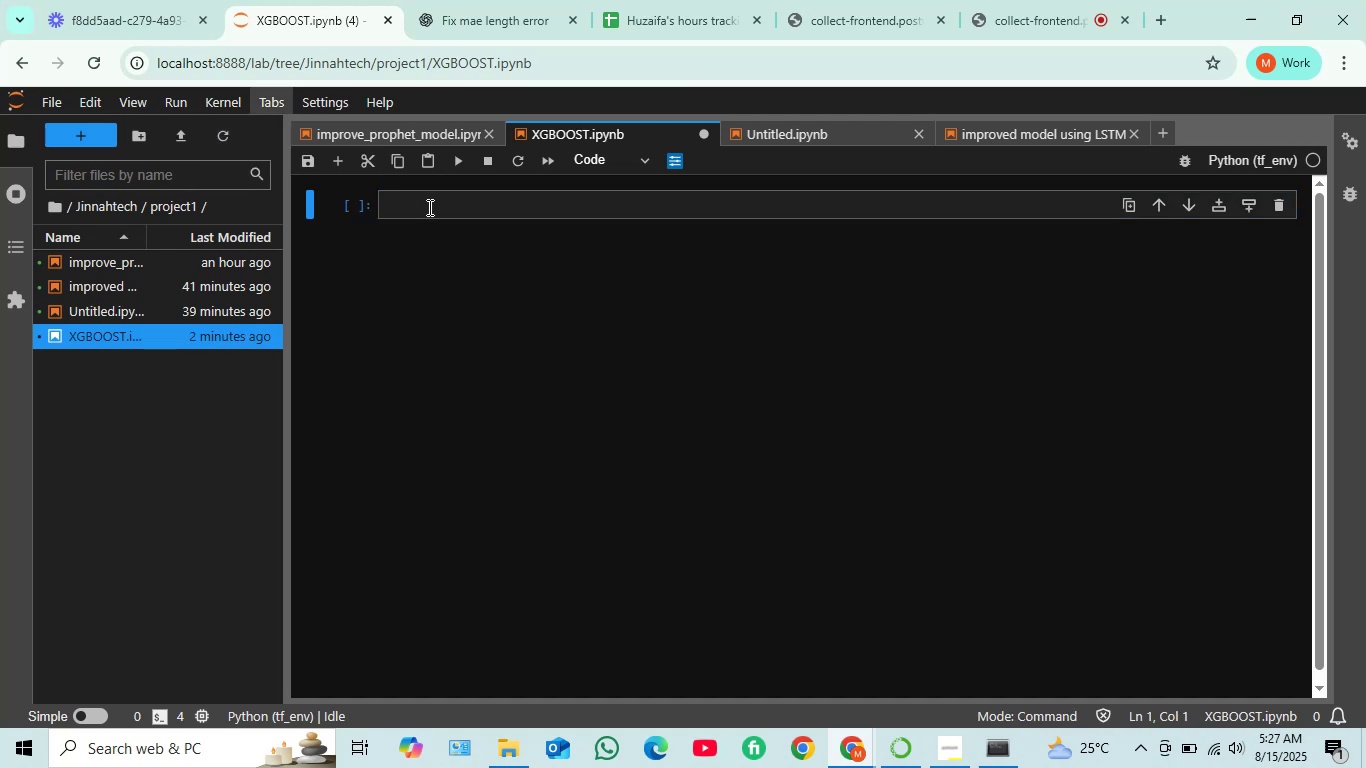 
left_click([430, 207])
 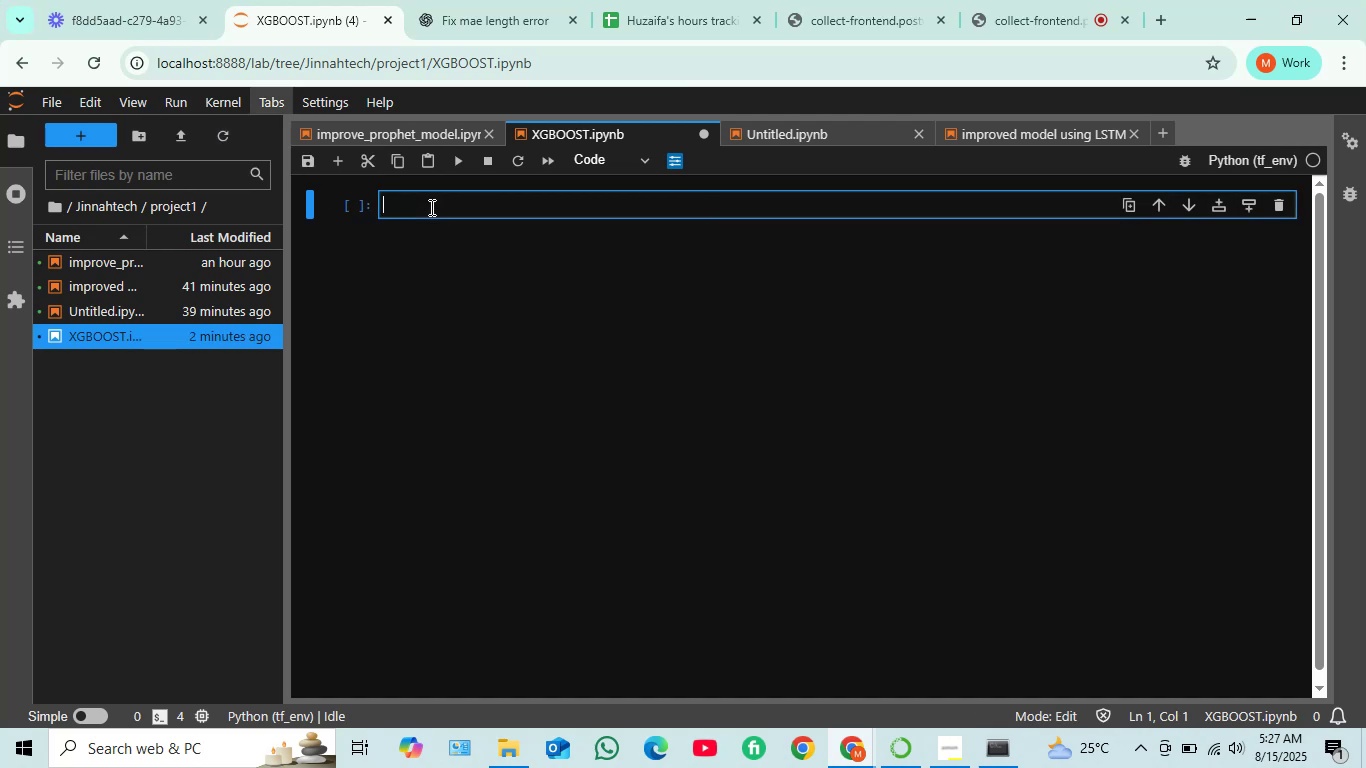 
type(import y)
 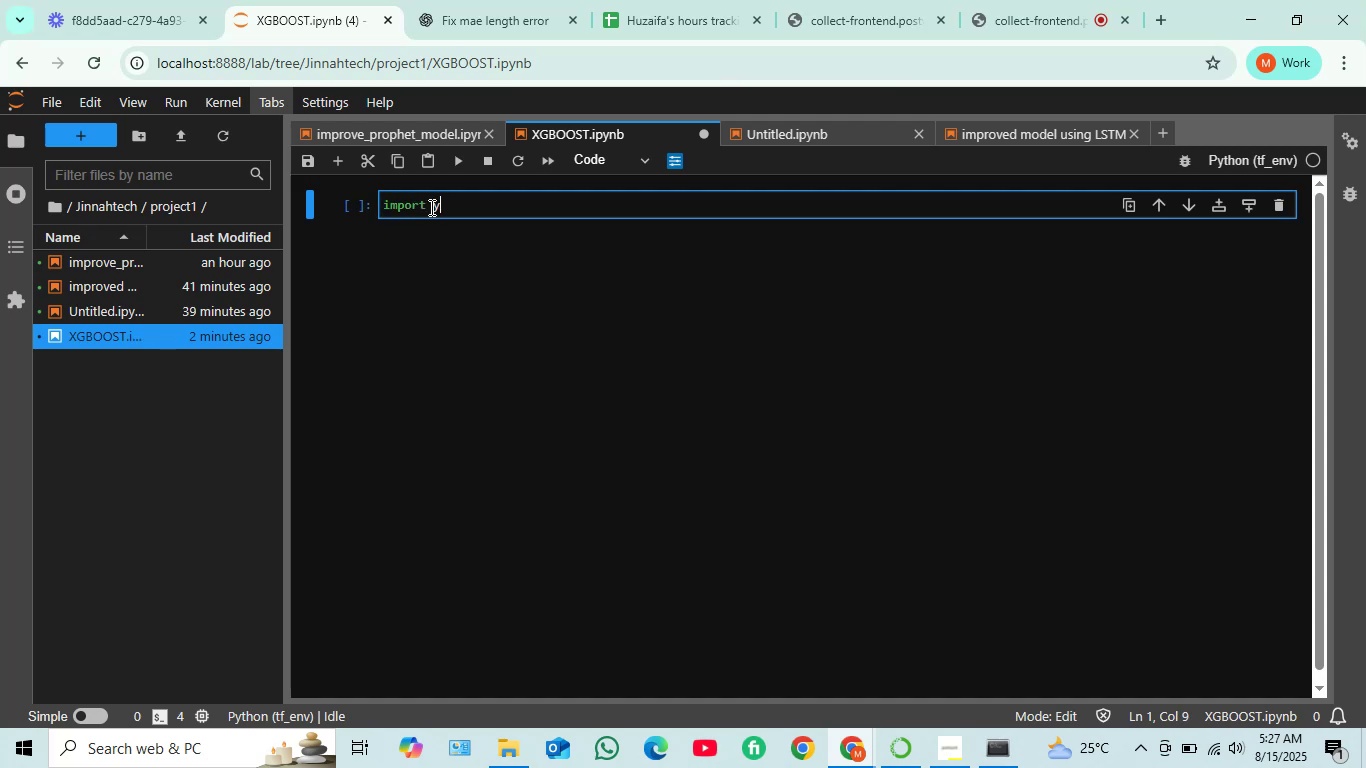 
type(finance as yf)
 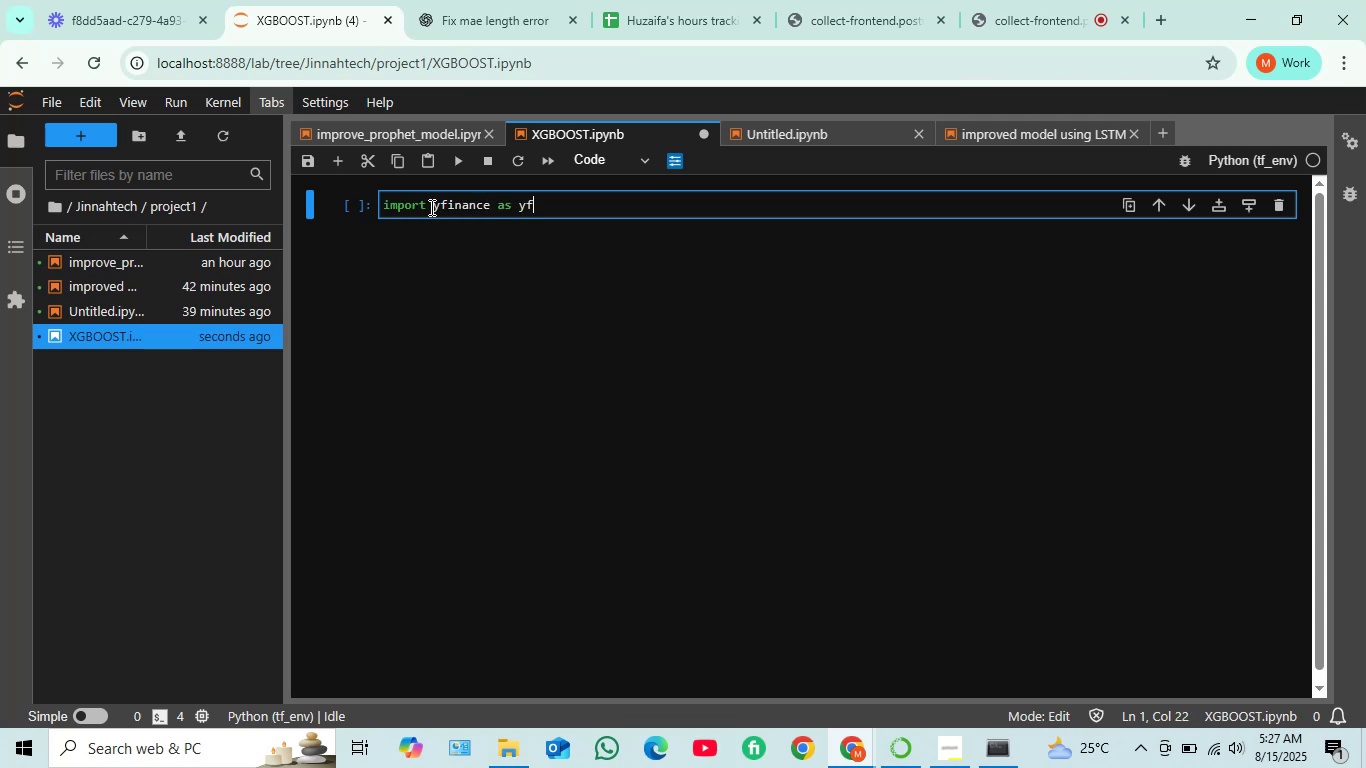 
key(Enter)
 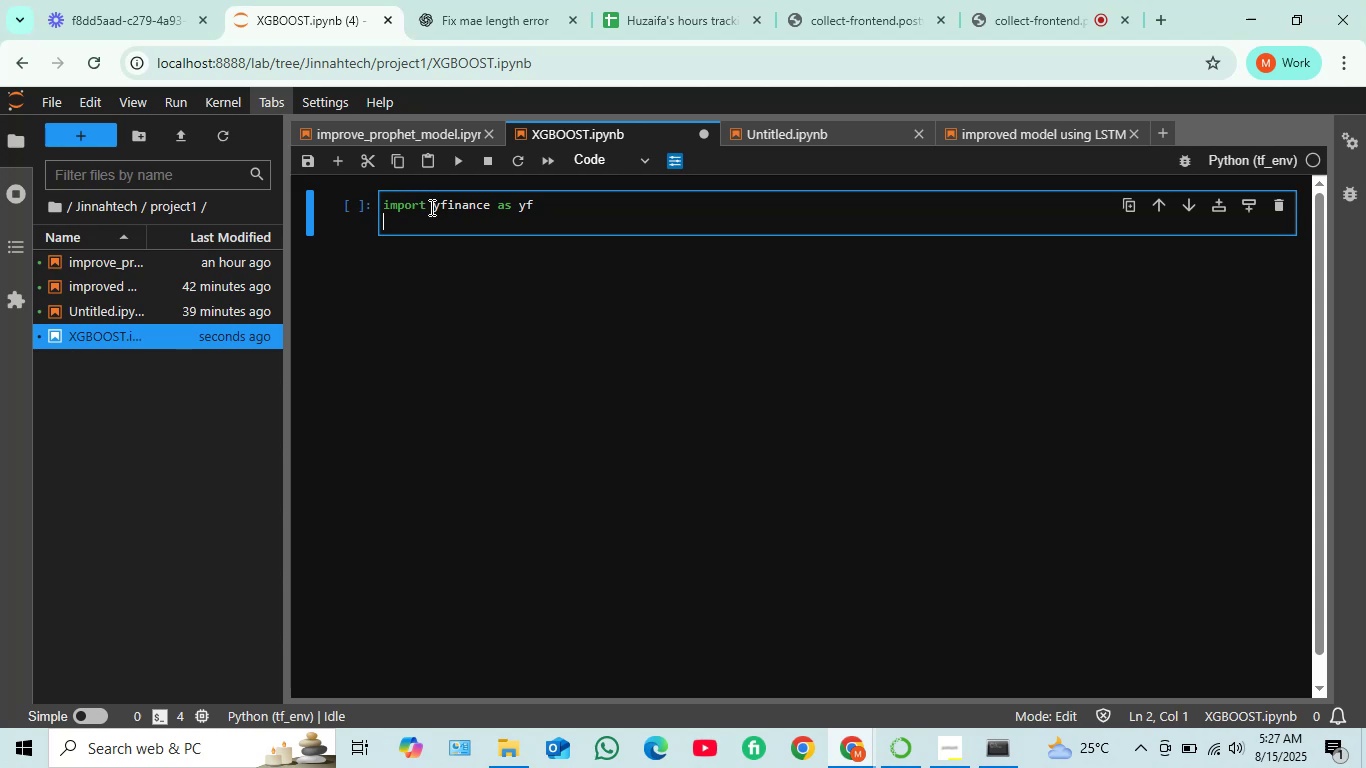 
type(import pana)
key(Backspace)
type(das as pd)
 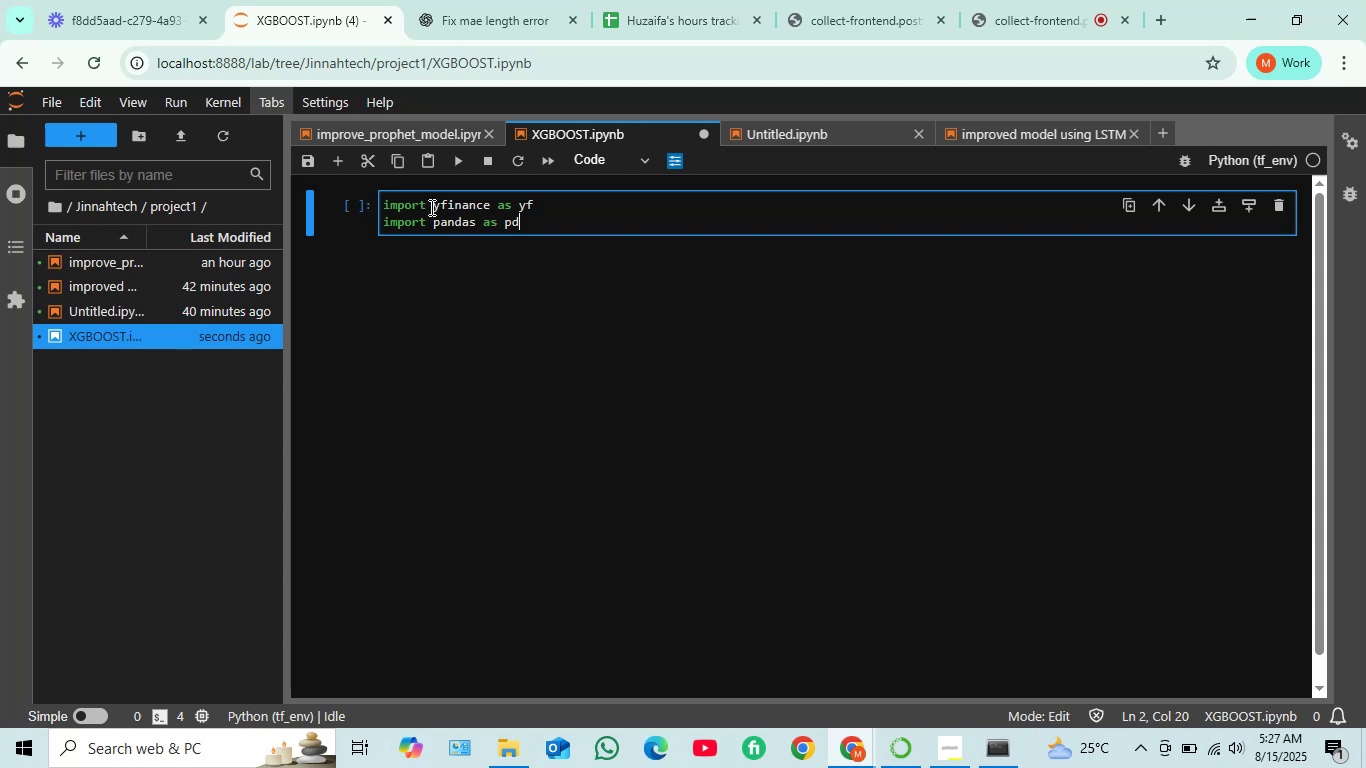 
key(Enter)
 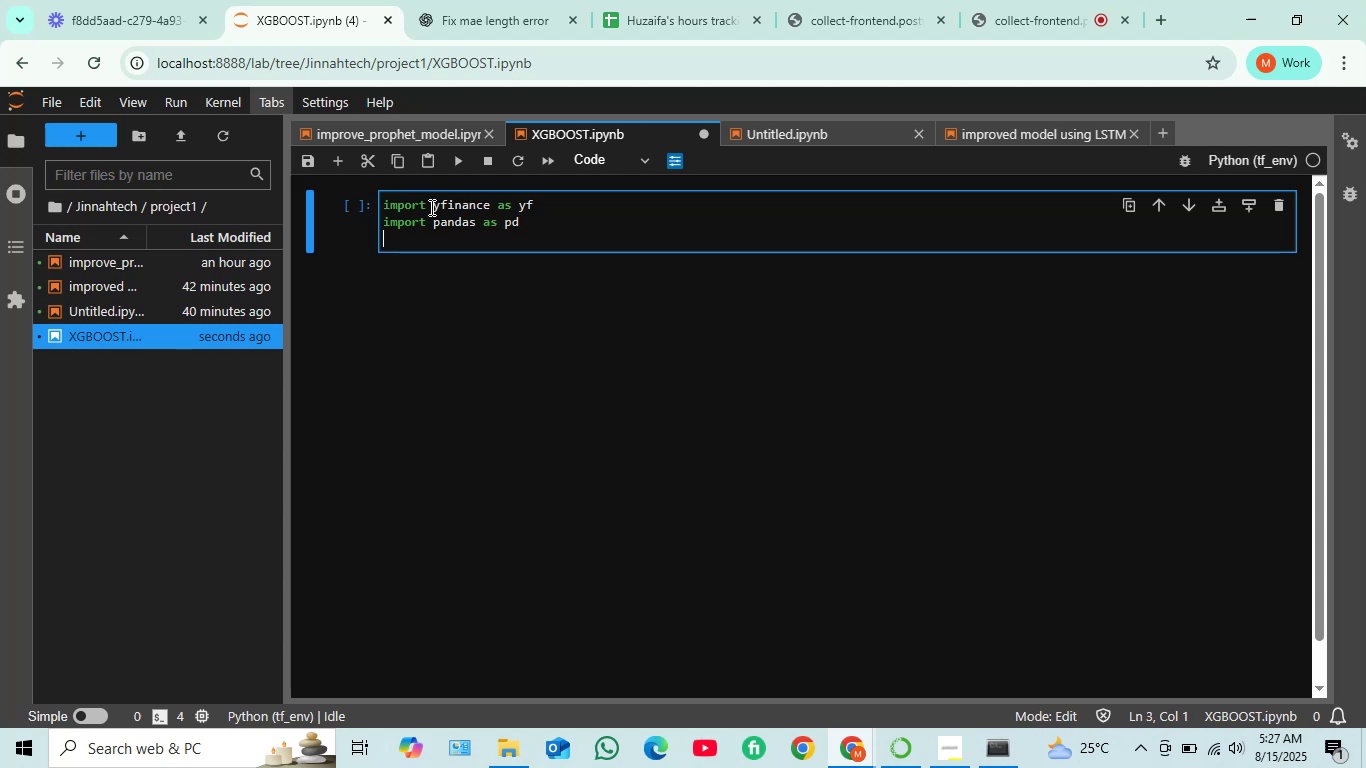 
type(from )
 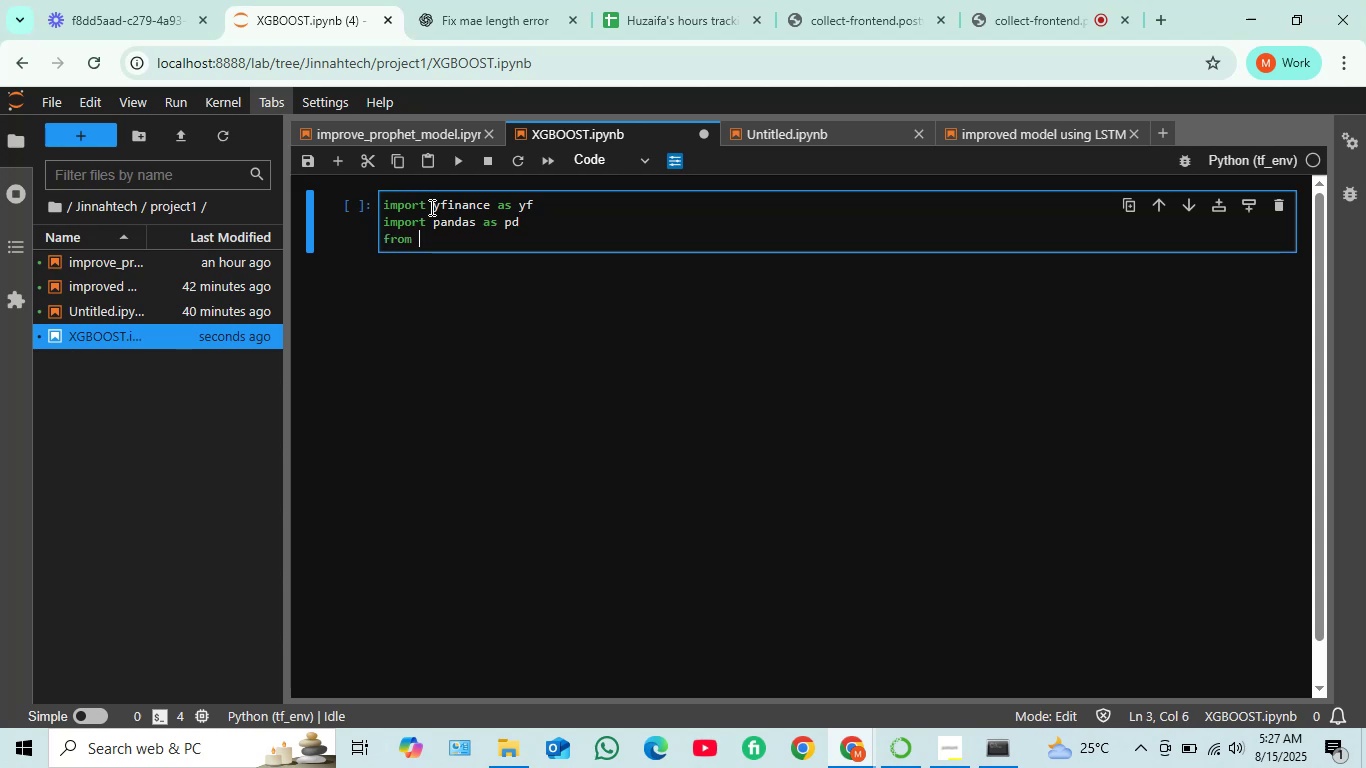 
type(sklearnd)
key(Backspace)
 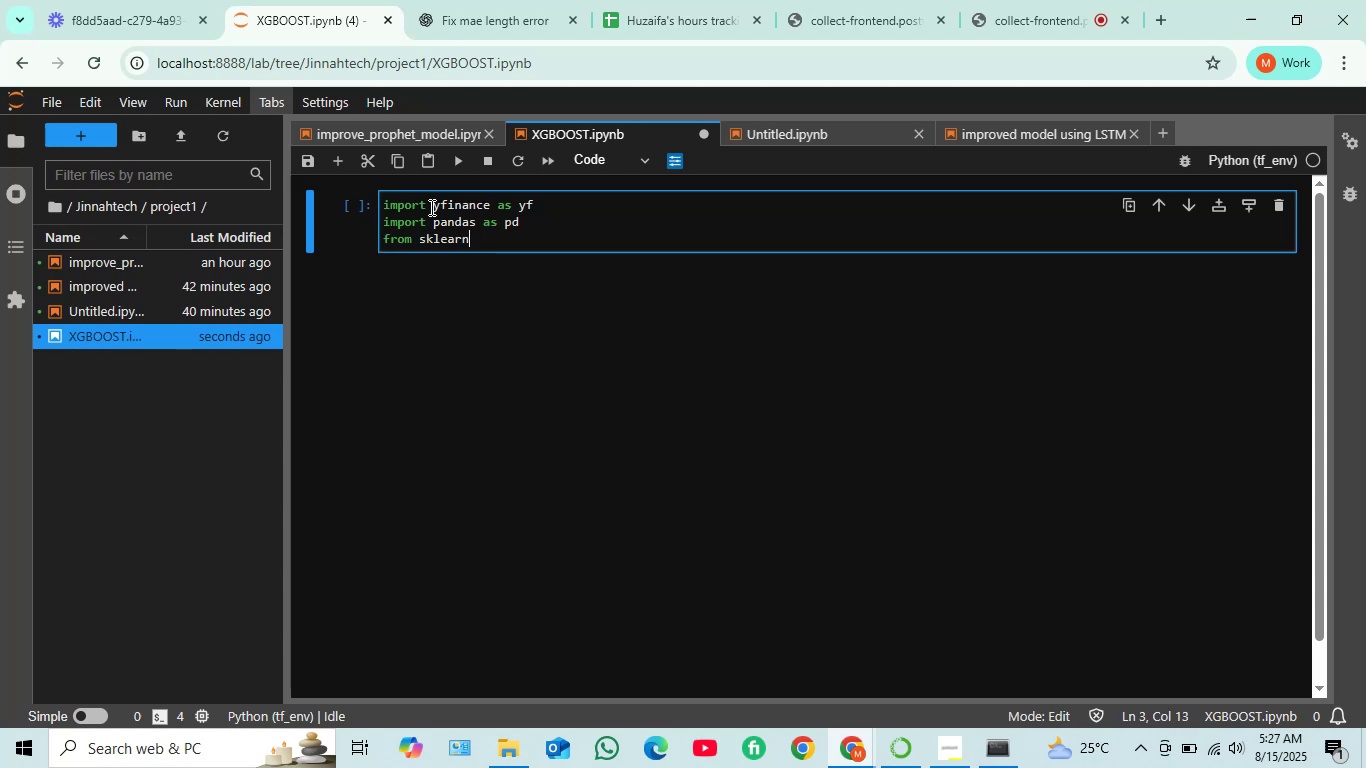 
type(.model)
 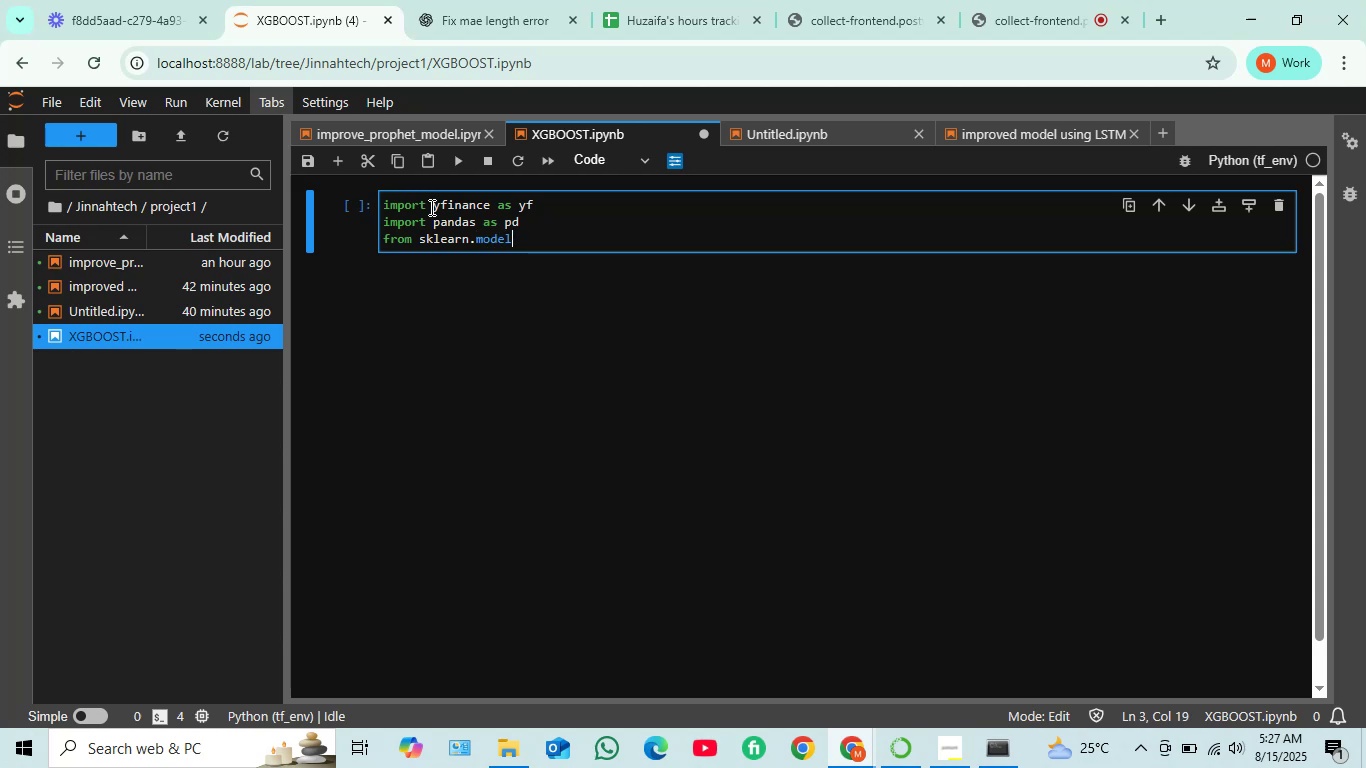 
type(_)
key(Tab)
key(Tab)
type(selectio)
key(Backspace)
key(Backspace)
key(Backspace)
type( import )
 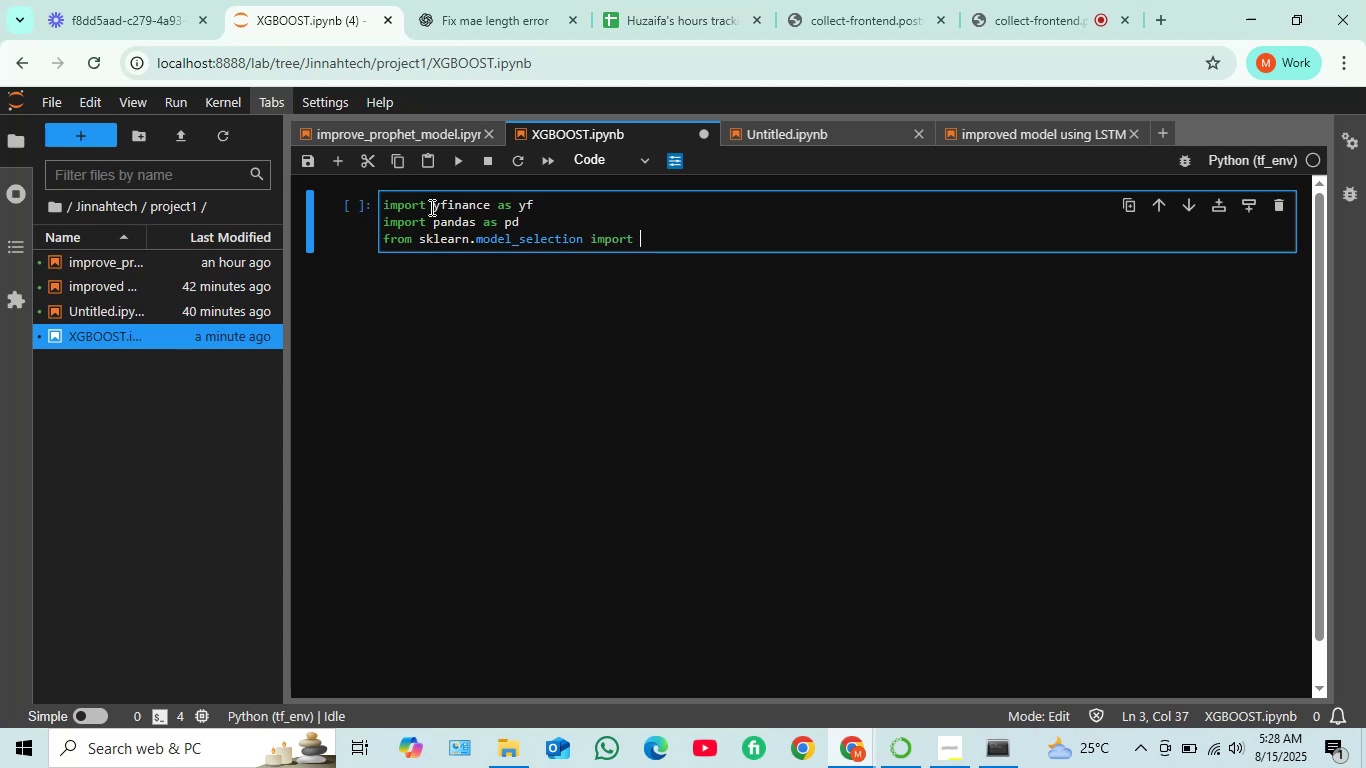 
wait(7.65)
 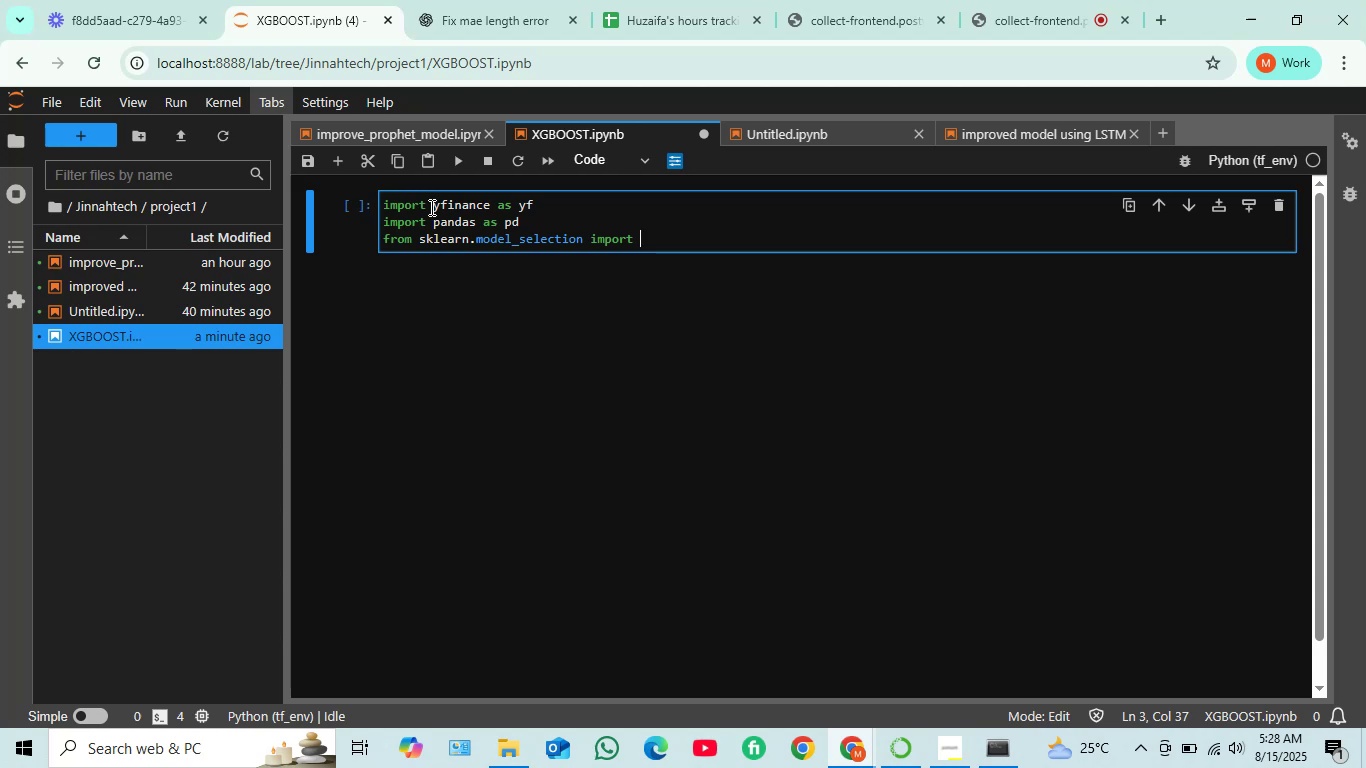 
type(train_)
key(Tab)
key(Tab)
key(Tab)
key(Tab)
 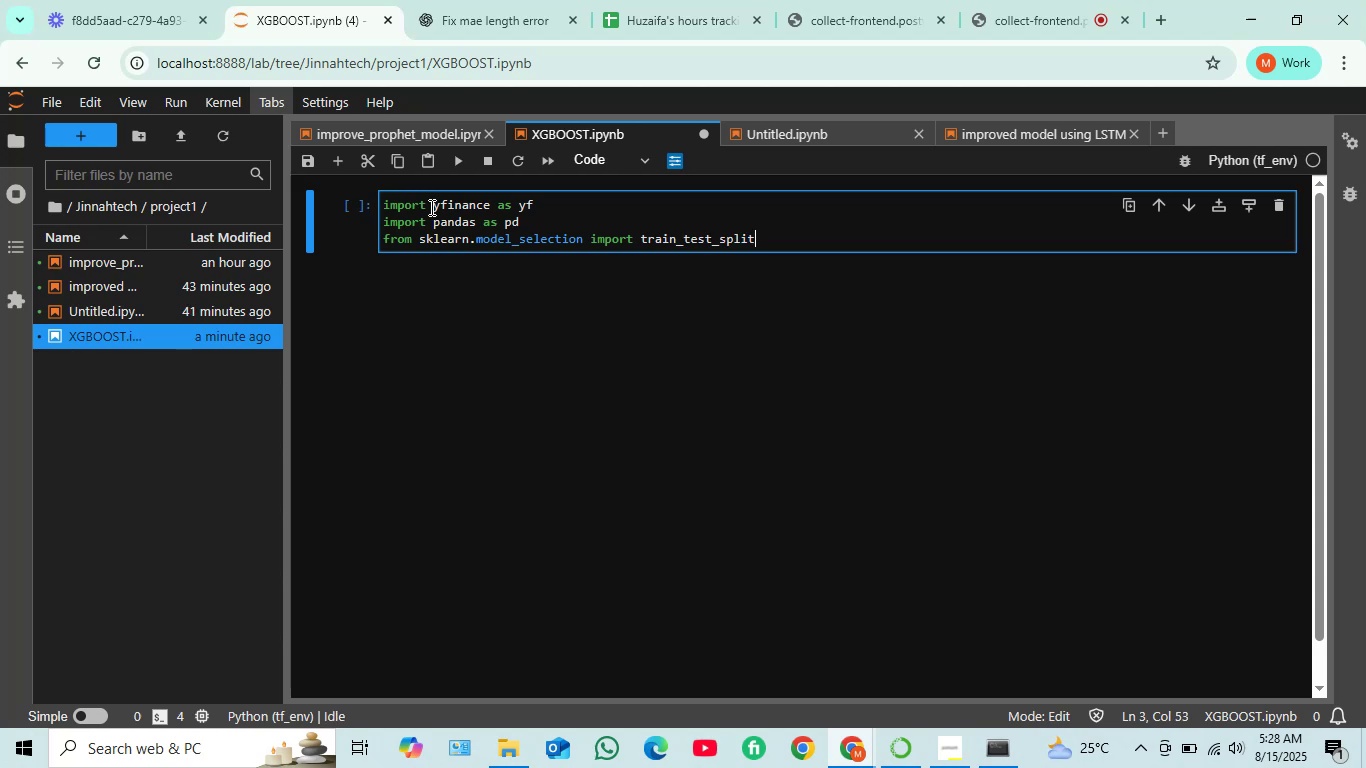 
wait(10.3)
 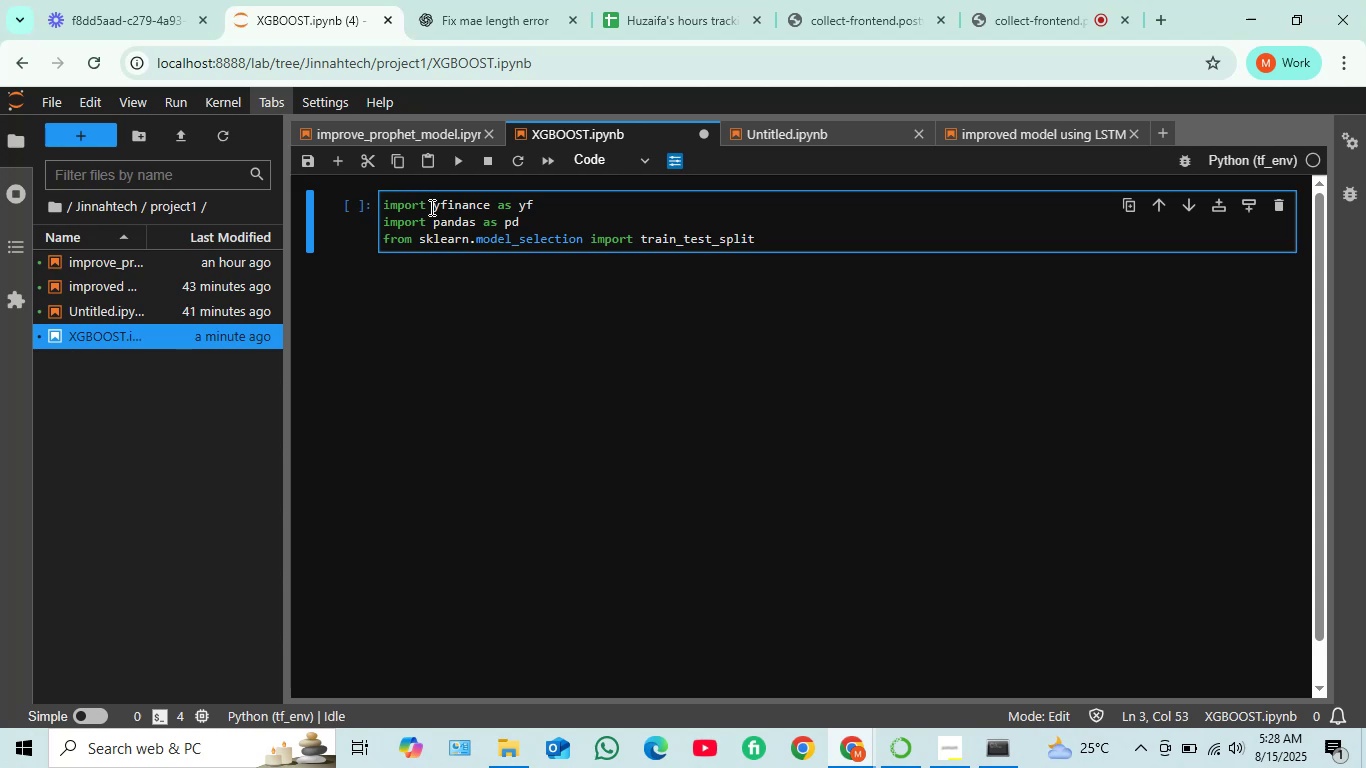 
key(Enter)
 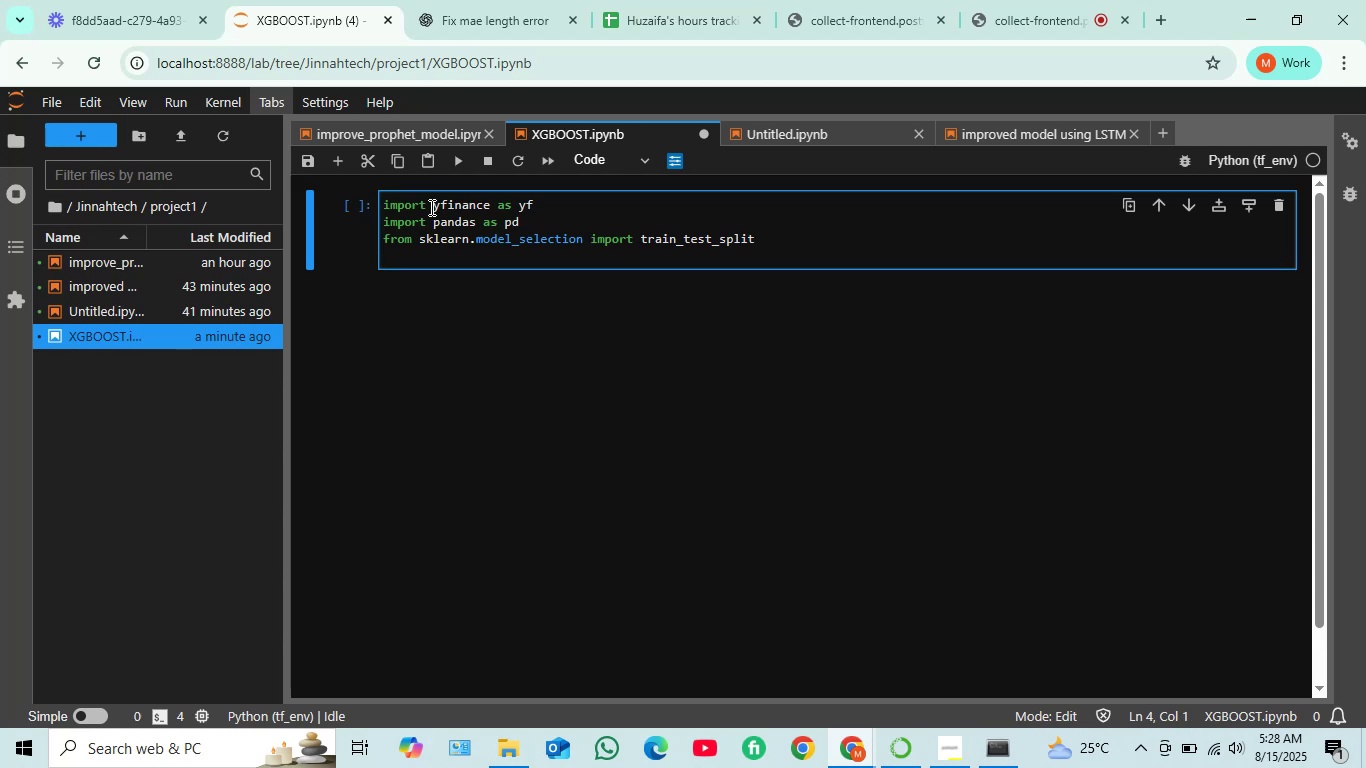 
type(import xgboost as xgb)
 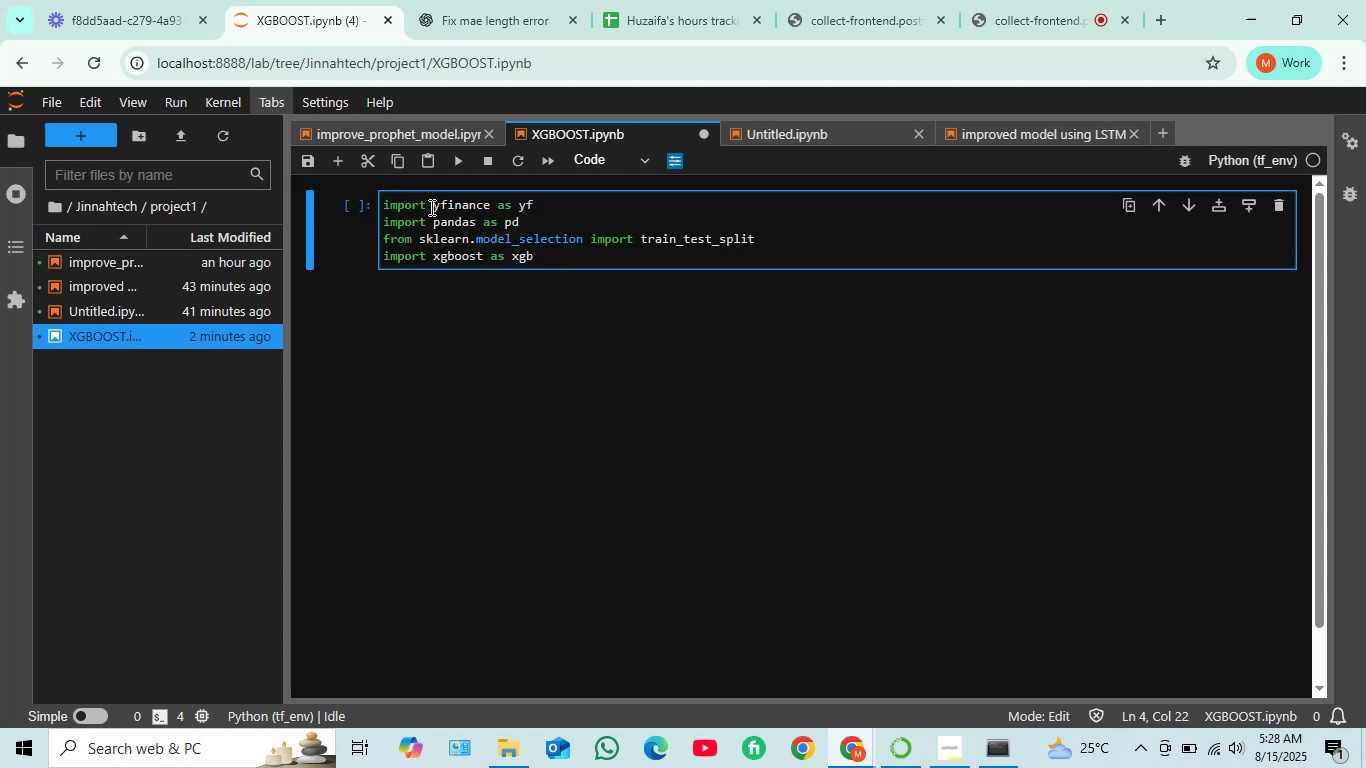 
key(Enter)
 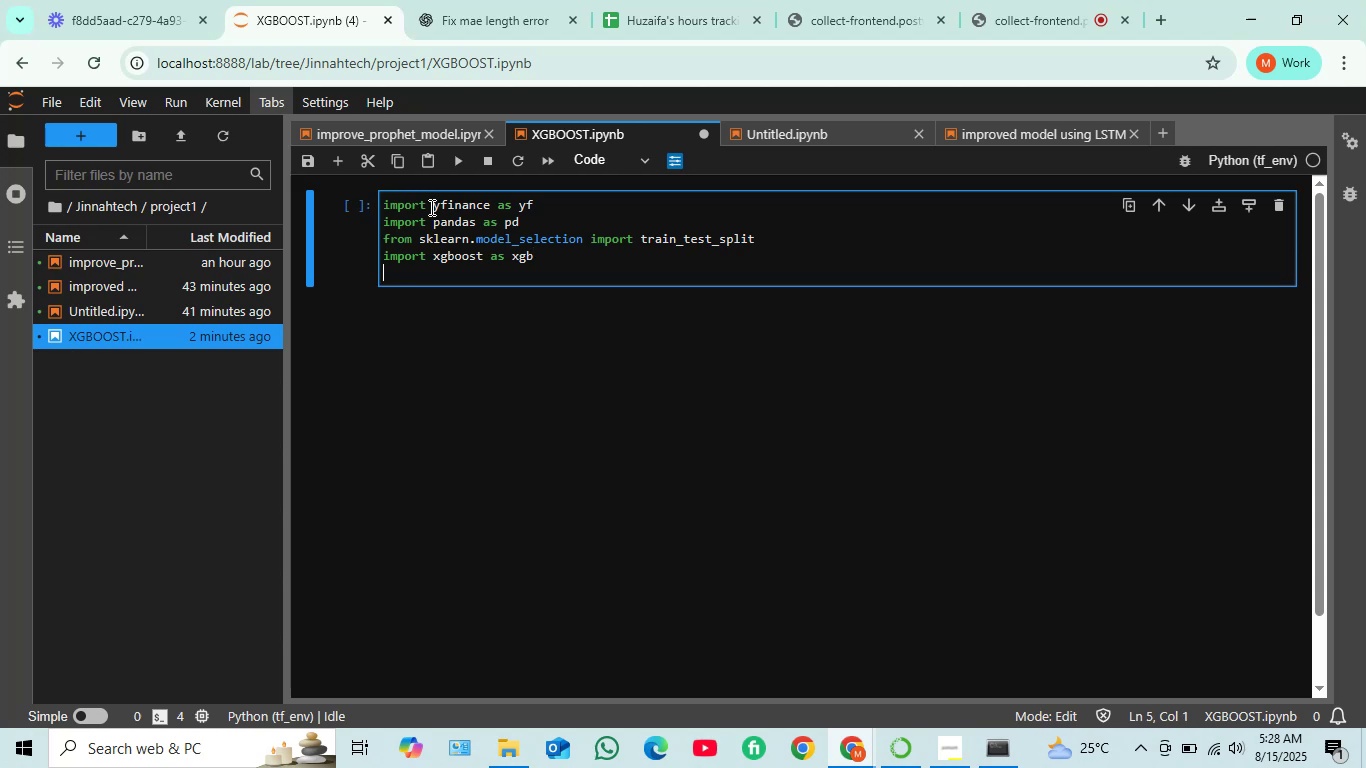 
type(from sklearn.metrics import mean_ab)
key(Tab)
 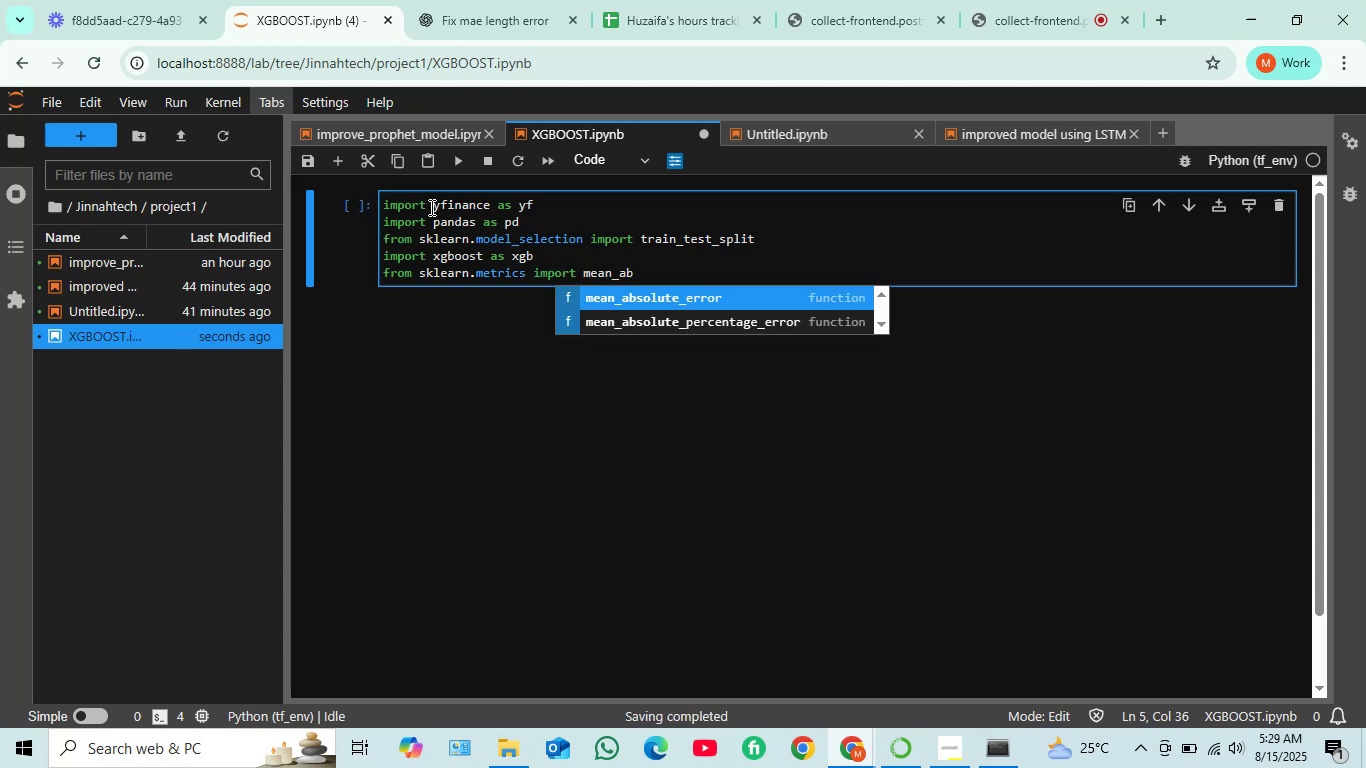 
key(Enter)
 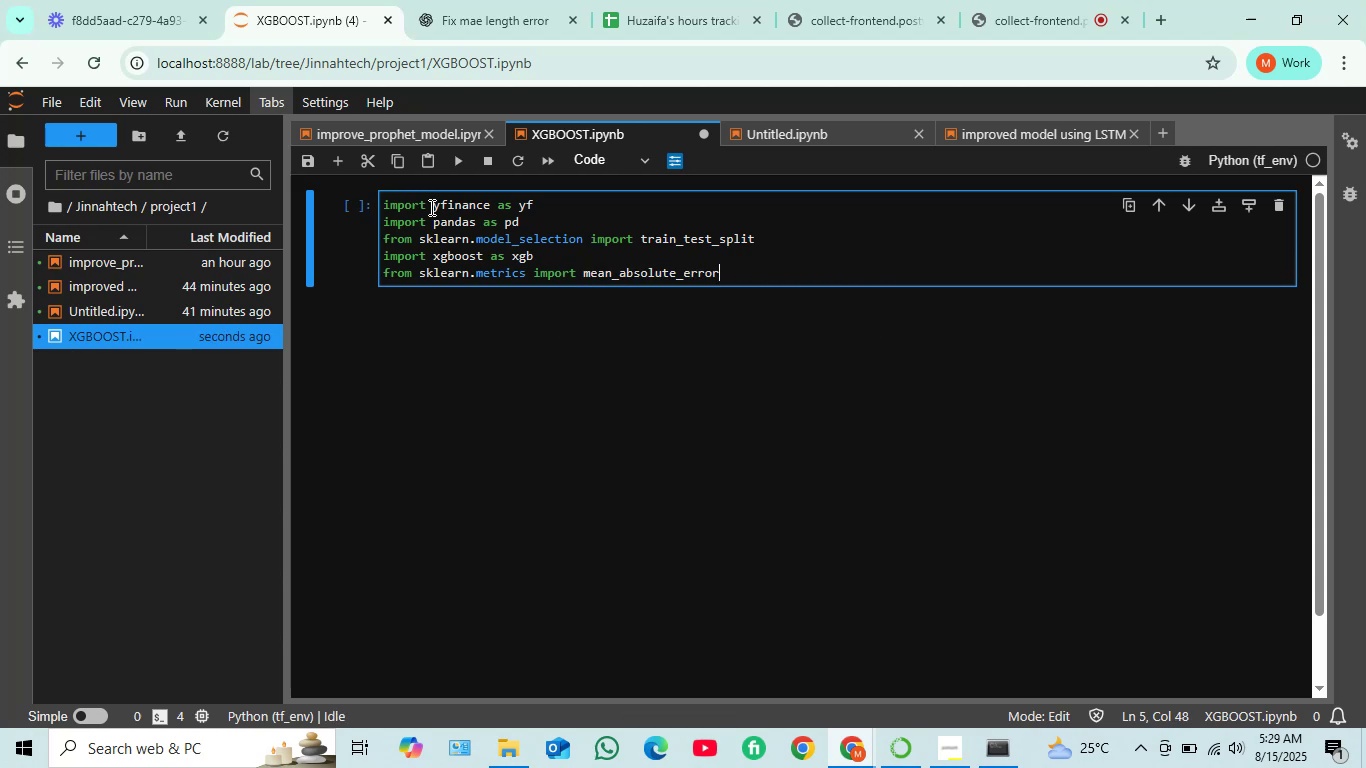 
type(, mean)
 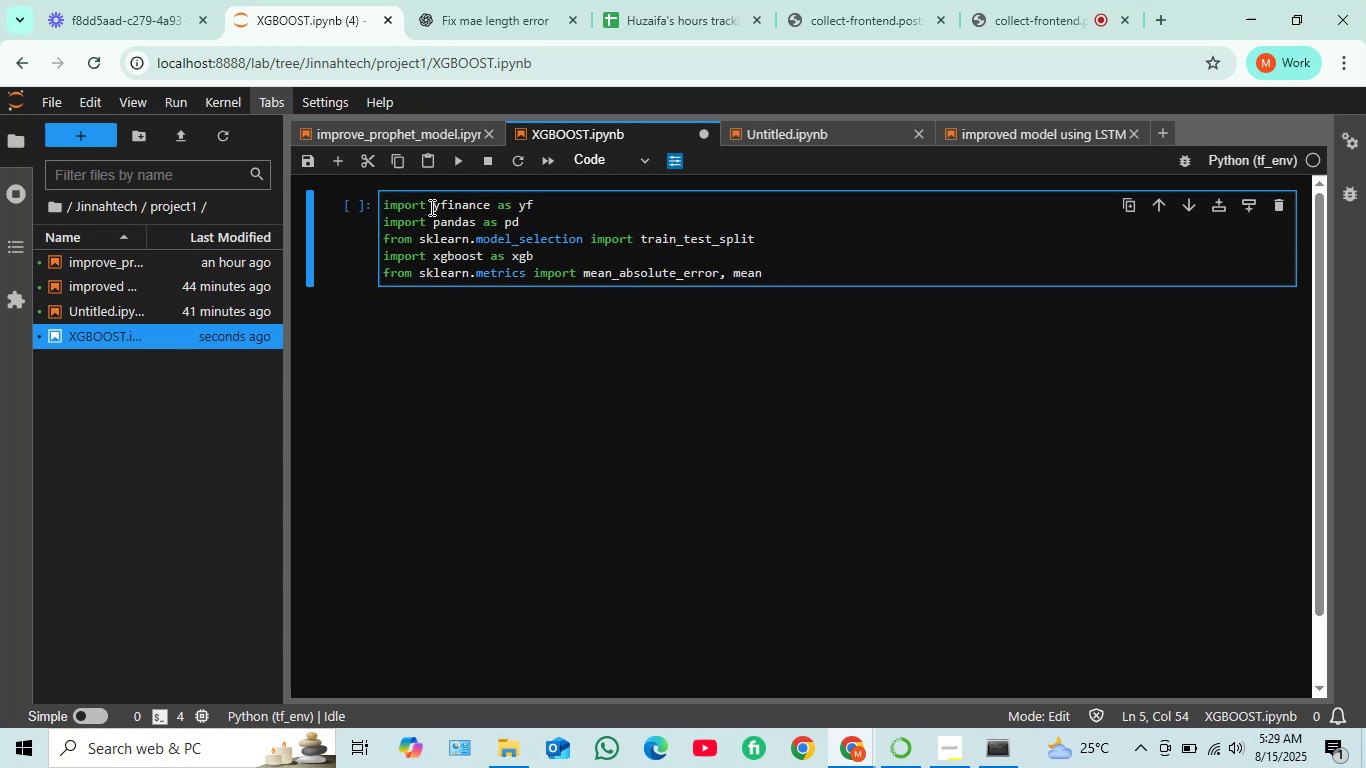 
type(_sq)
key(Tab)
 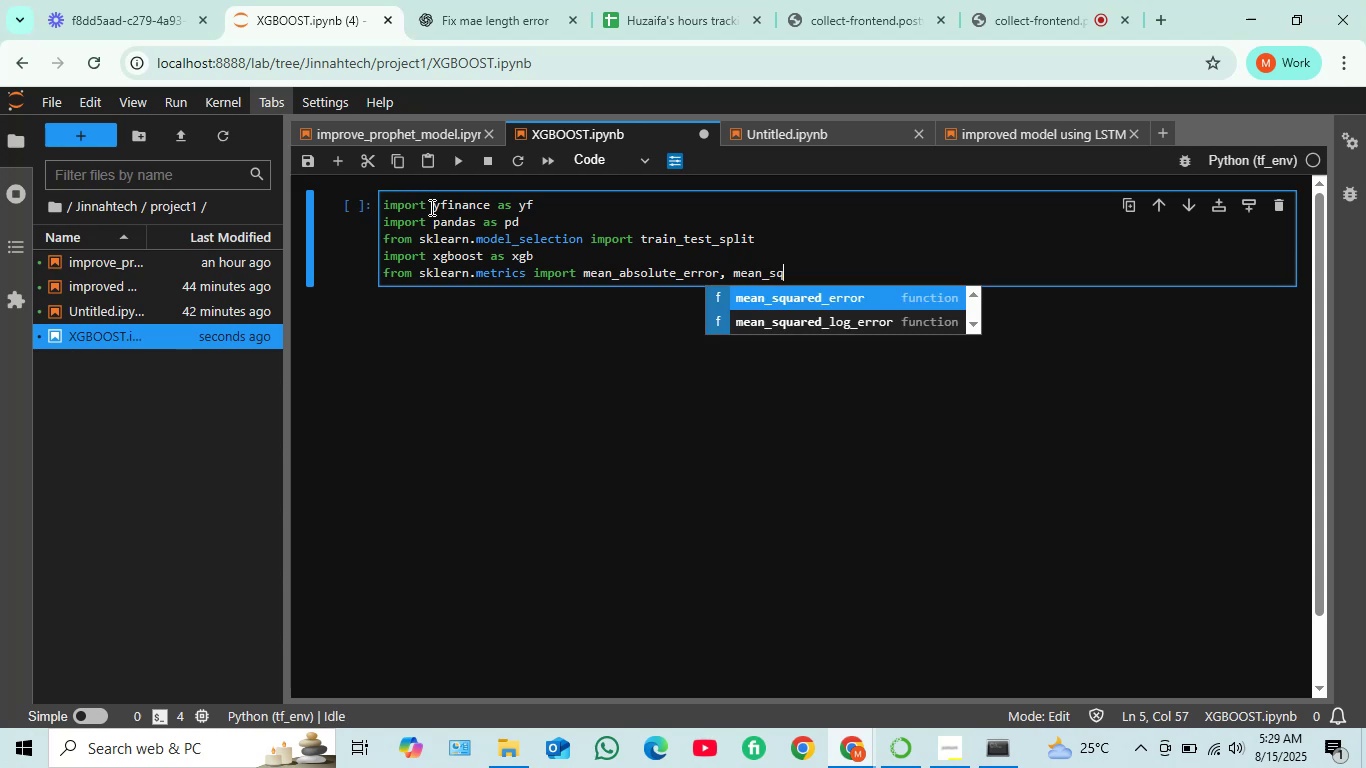 
key(Enter)
 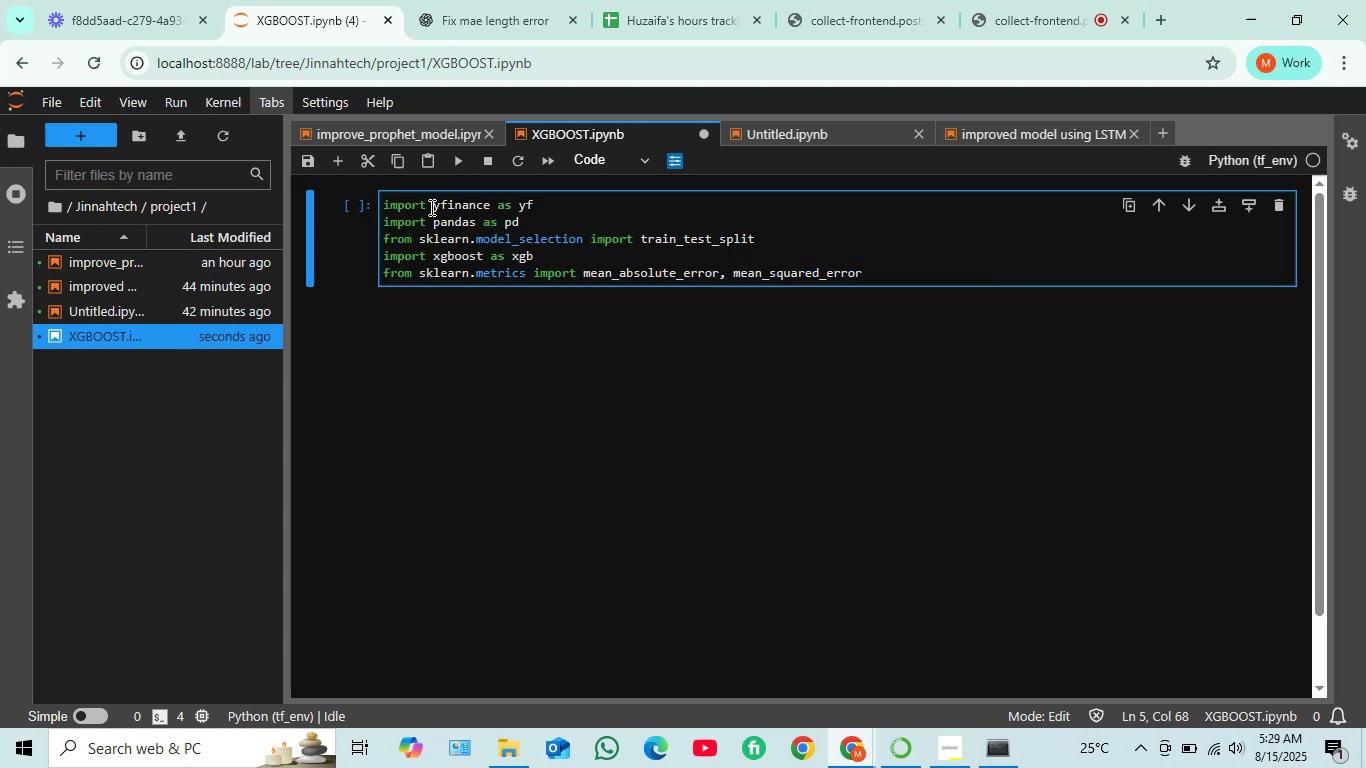 
key(Shift+Enter)
 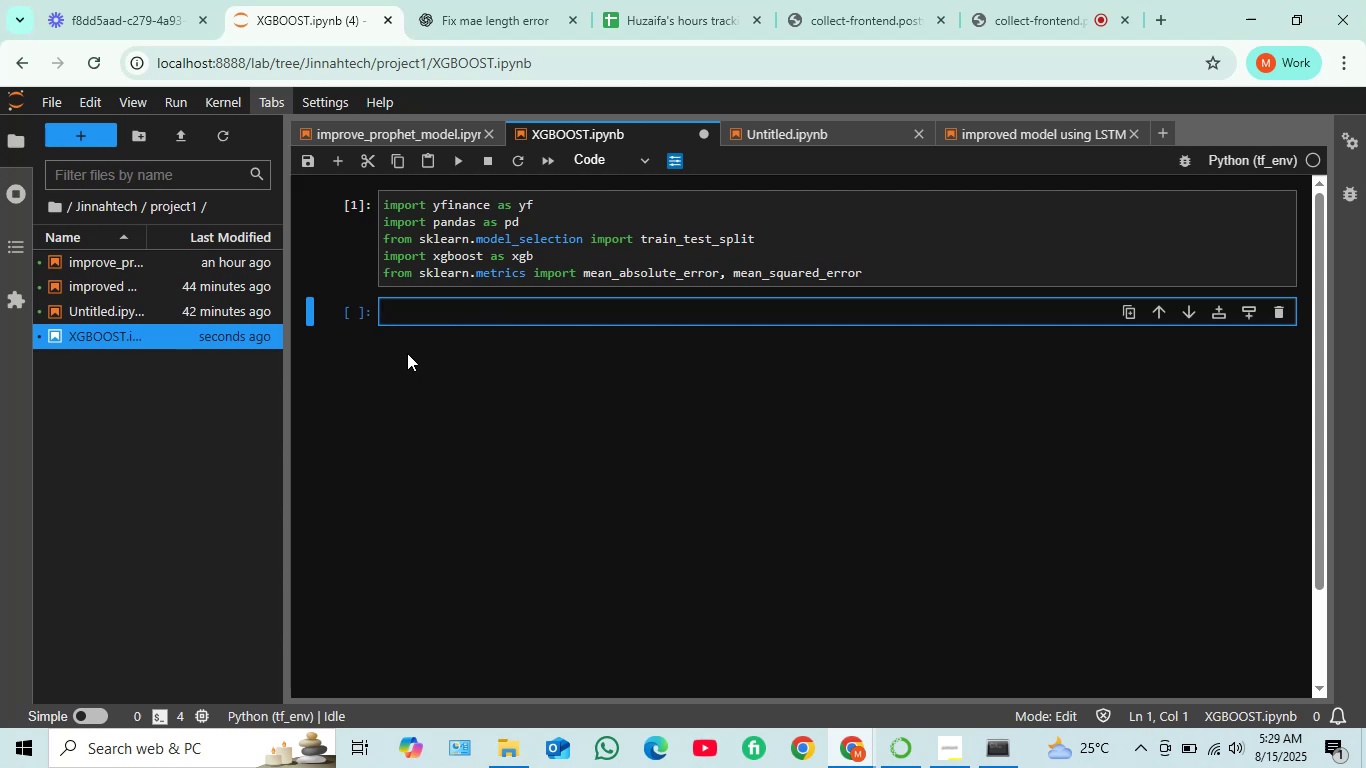 
wait(22.99)
 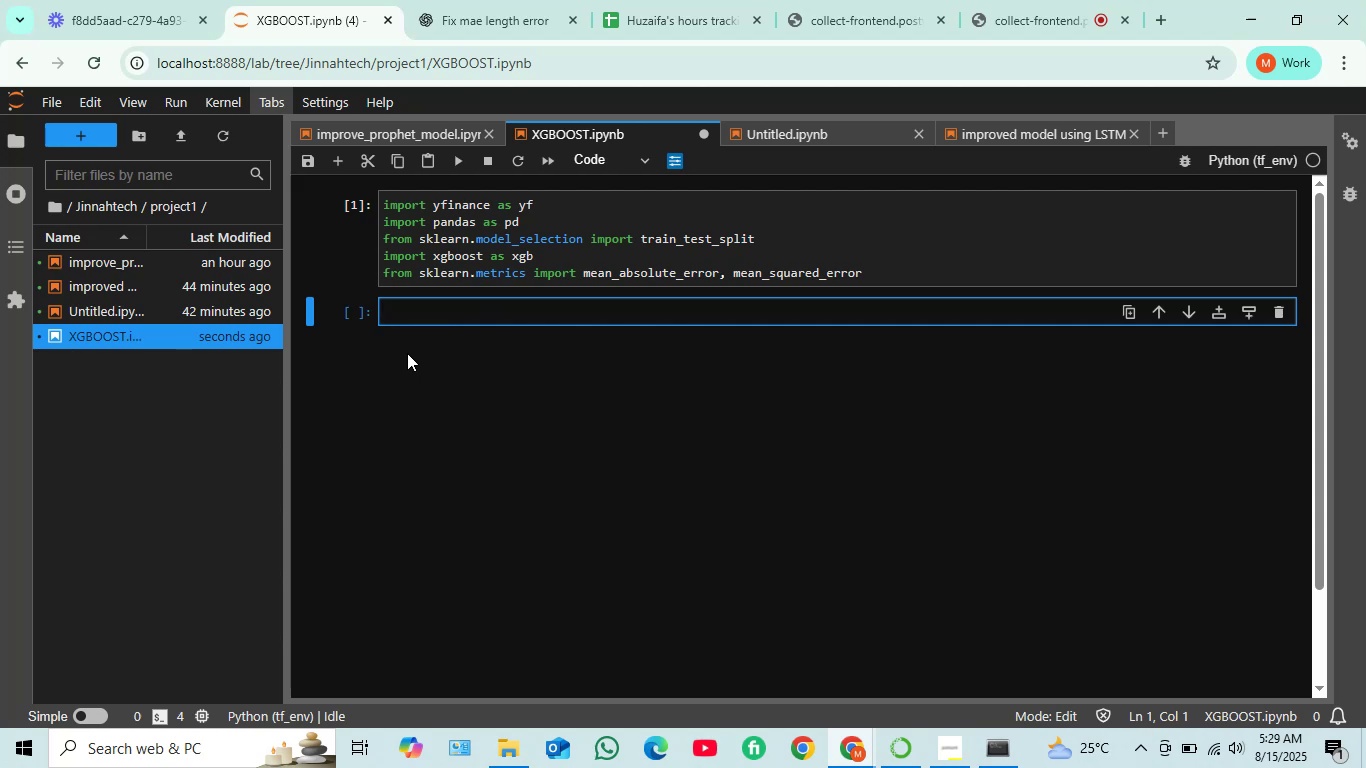 
key(Enter)
 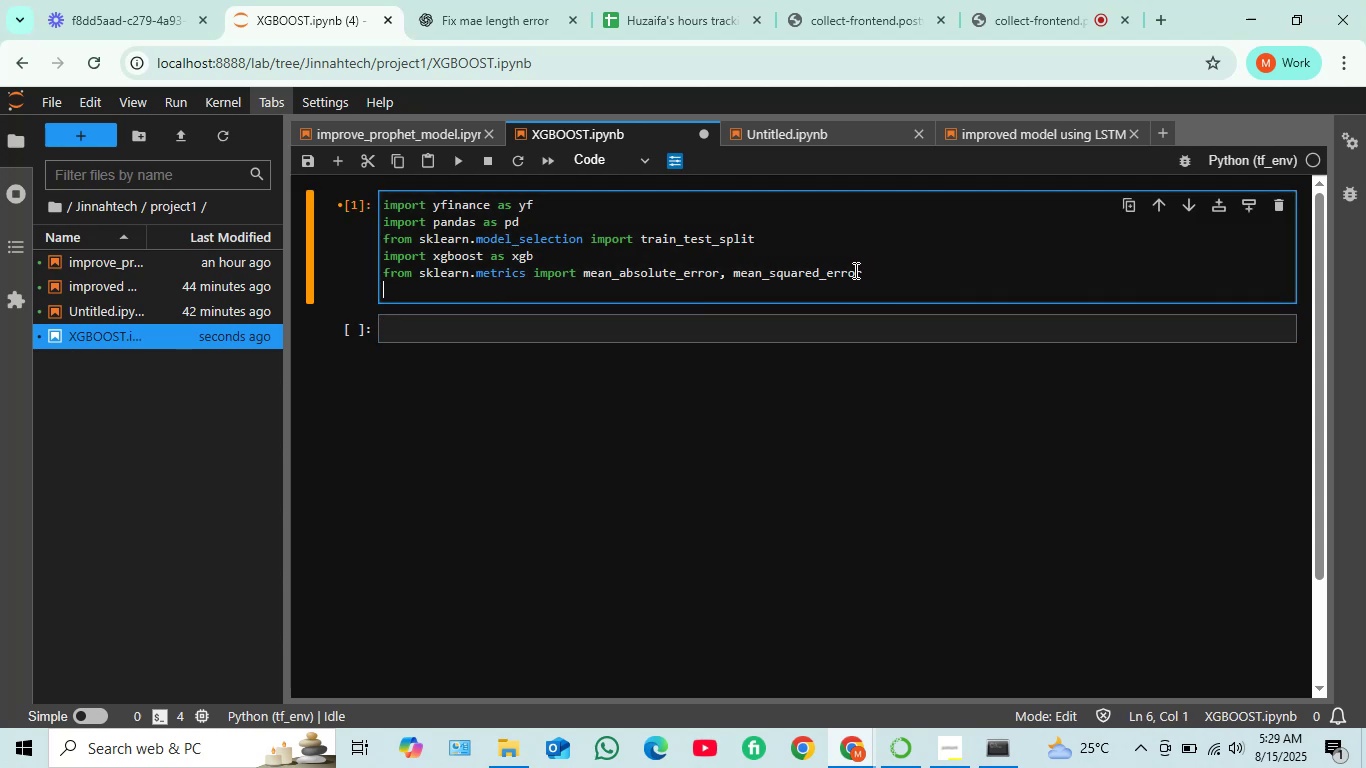 
key(Backspace)
 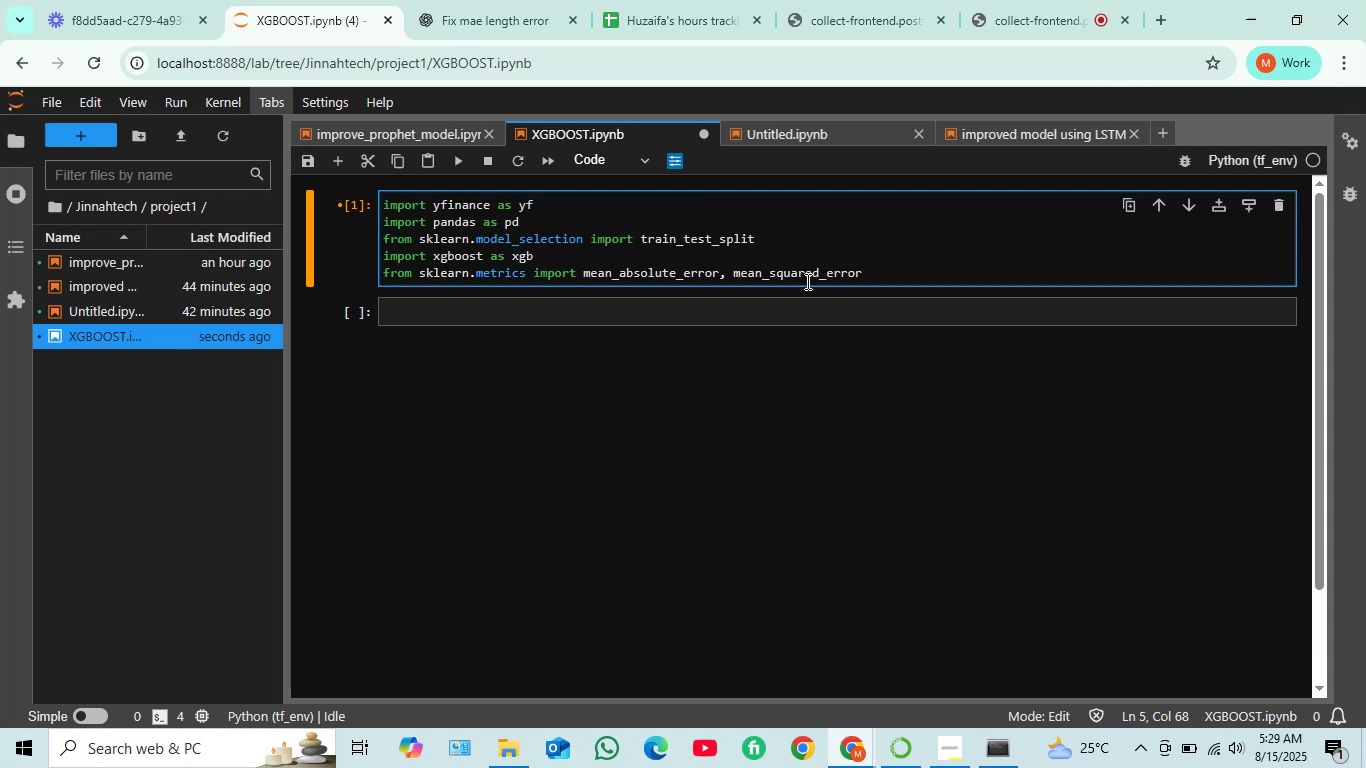 
left_click([608, 309])
 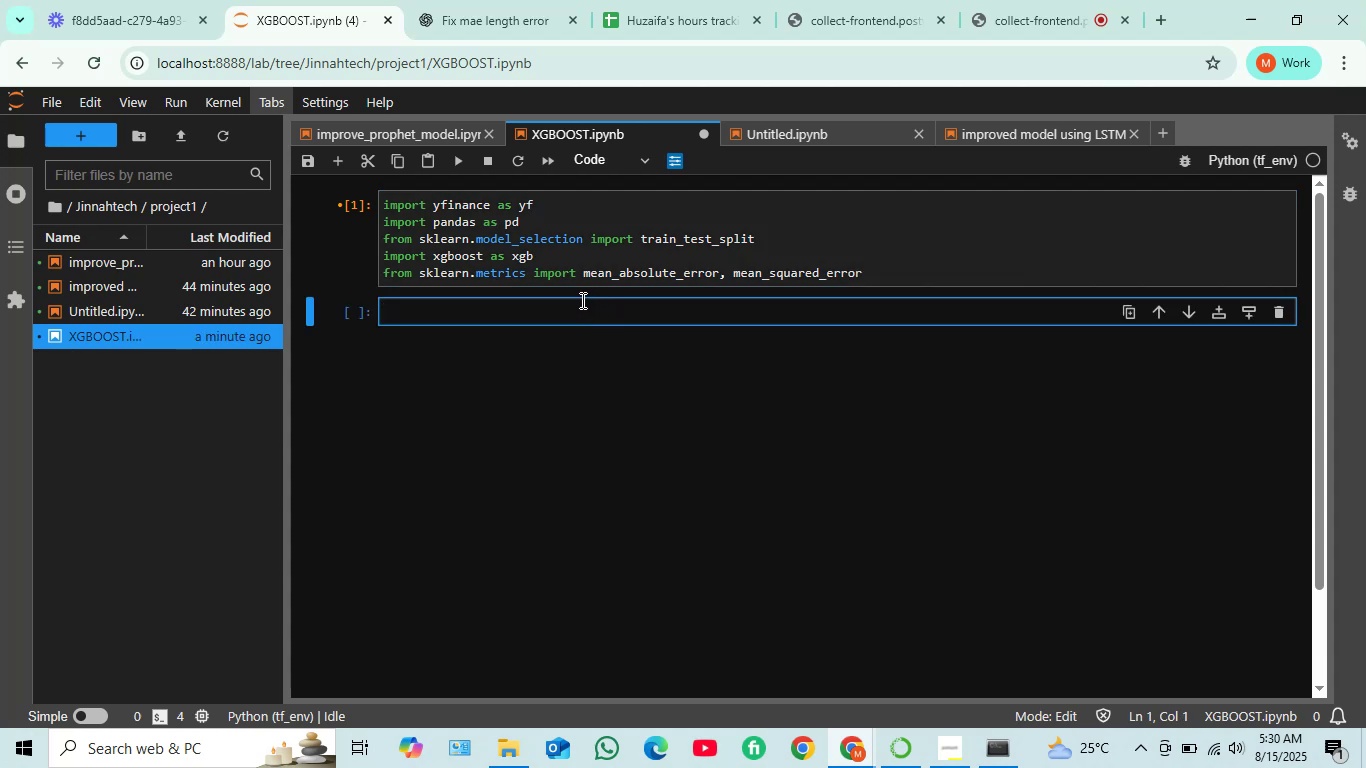 
wait(10.19)
 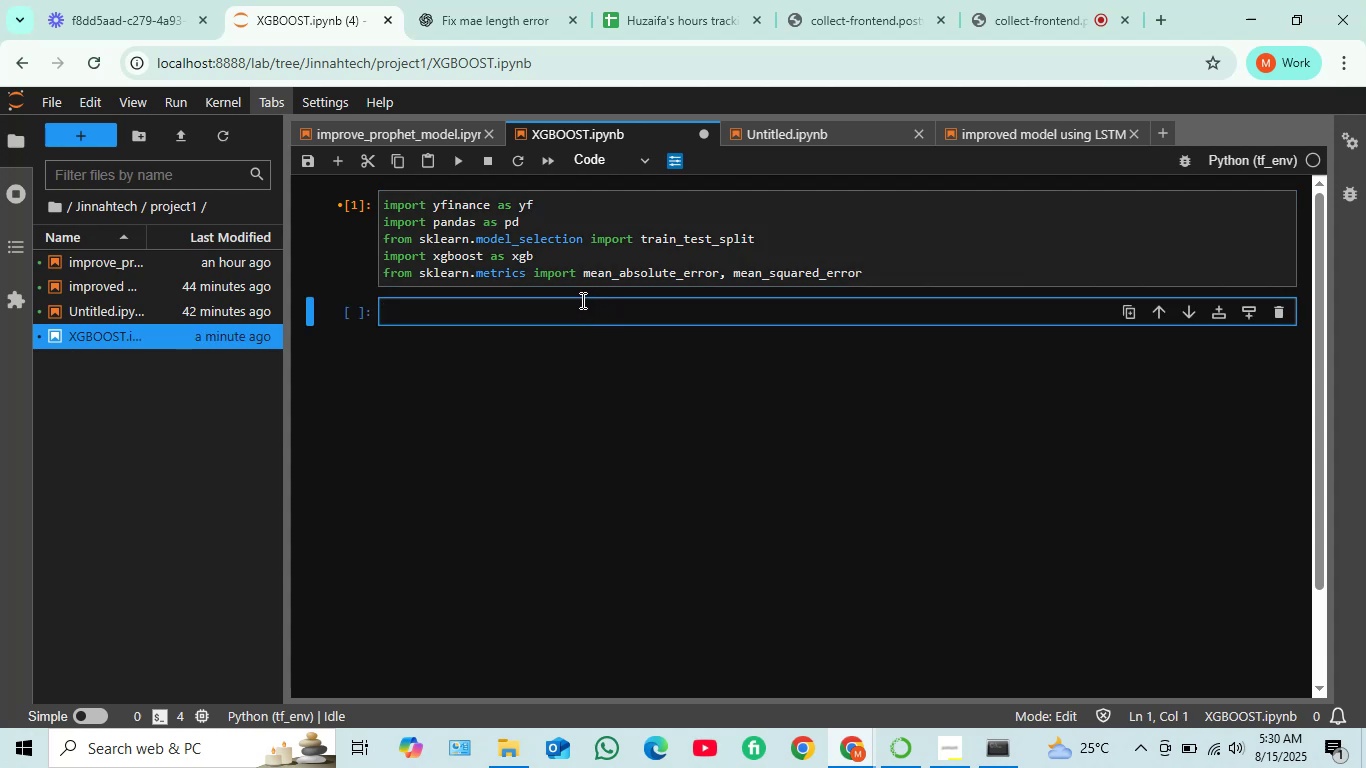 
type(data = yf.download("AAPL" , ta)
key(Backspace)
key(Backspace)
type(start)
 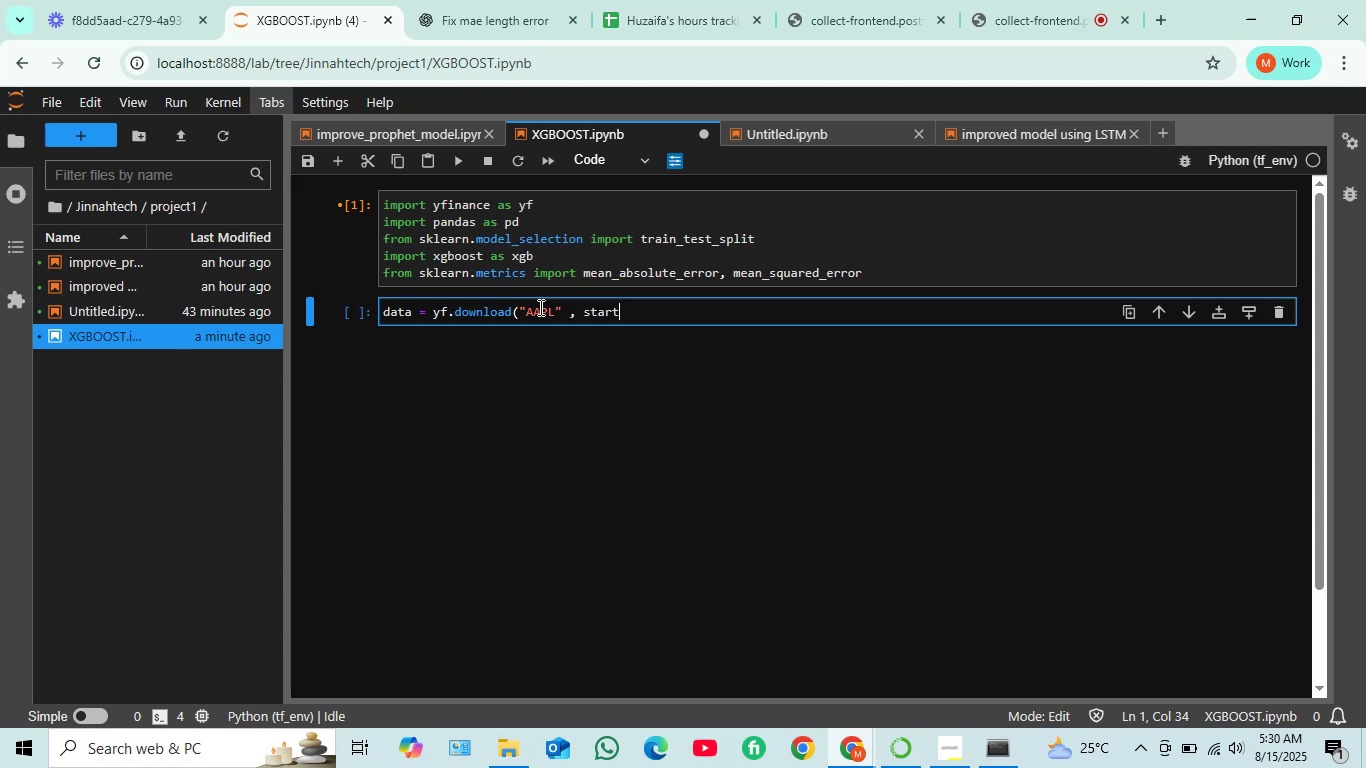 
type( = '2000-01-01)
 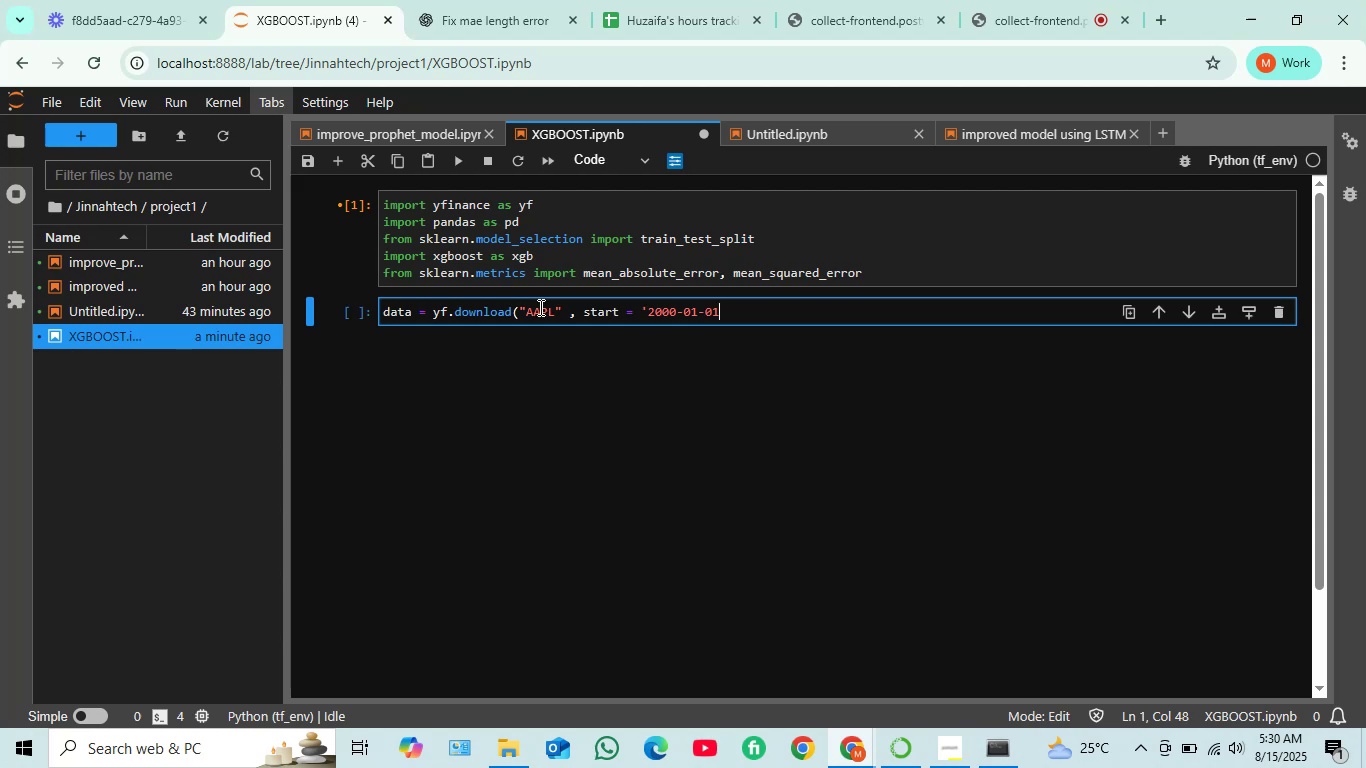 
key(Space)
 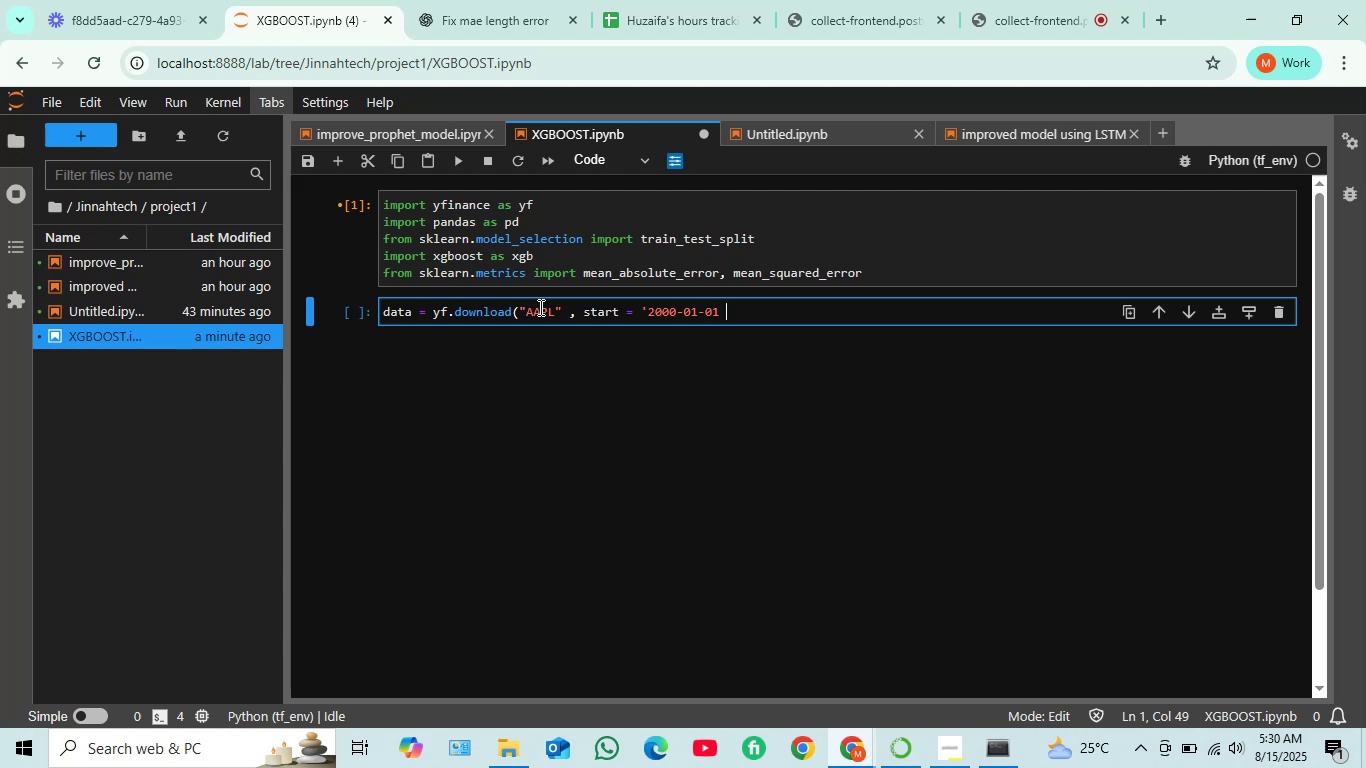 
key(Comma)
 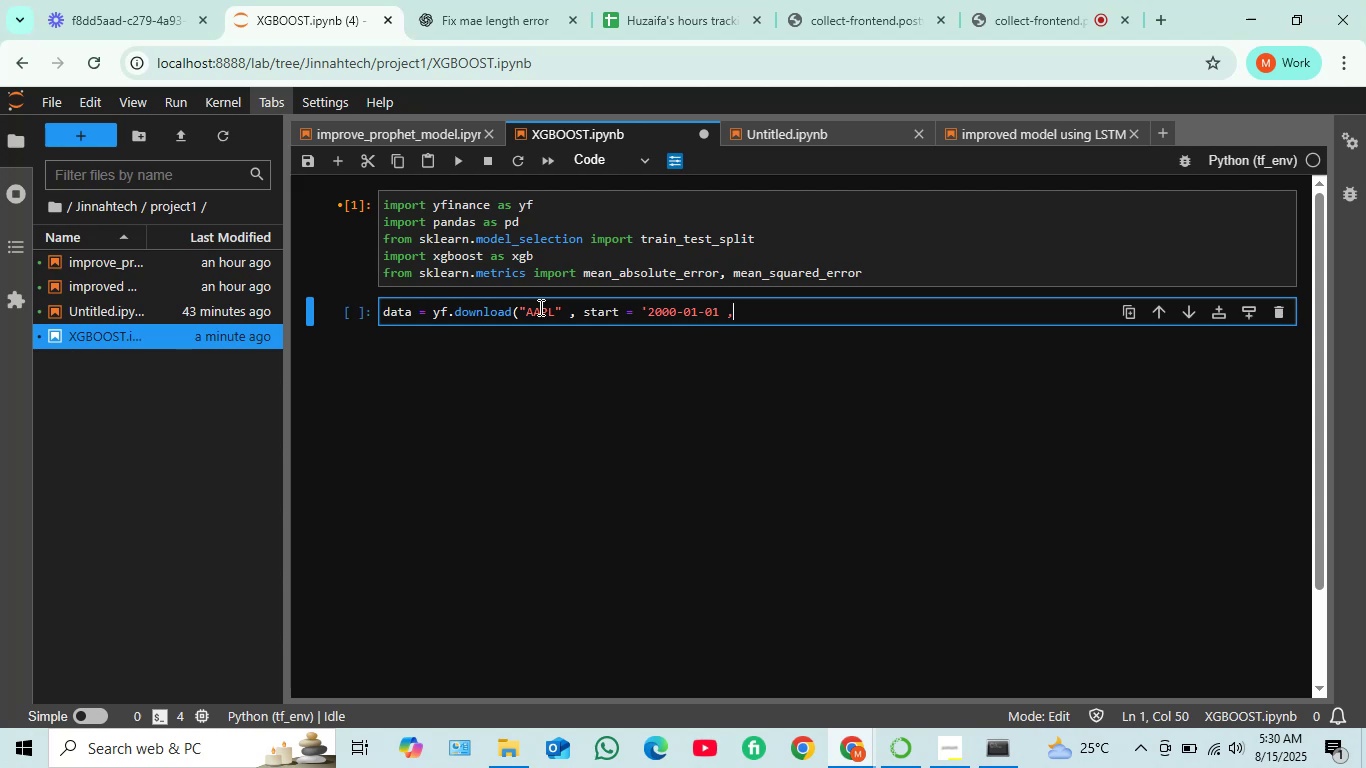 
key(Space)
 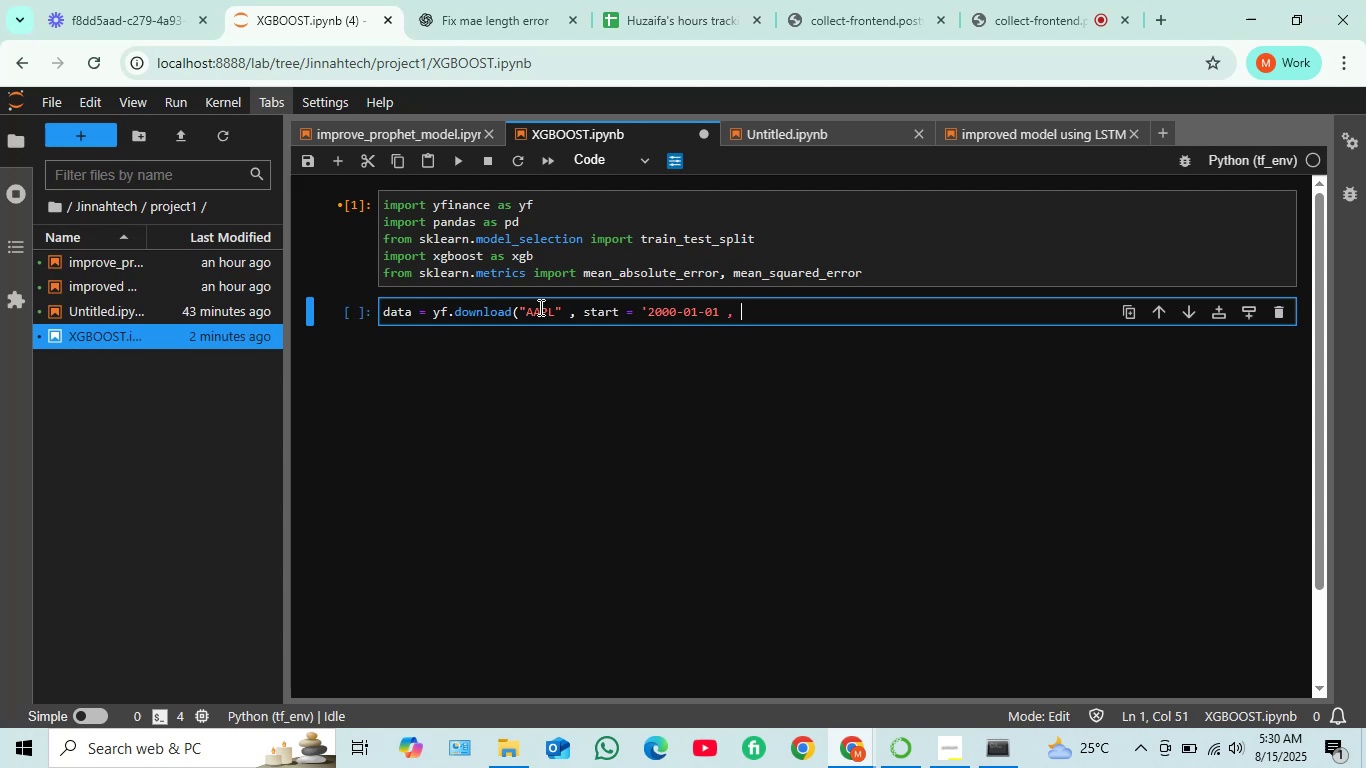 
key(ArrowLeft)
 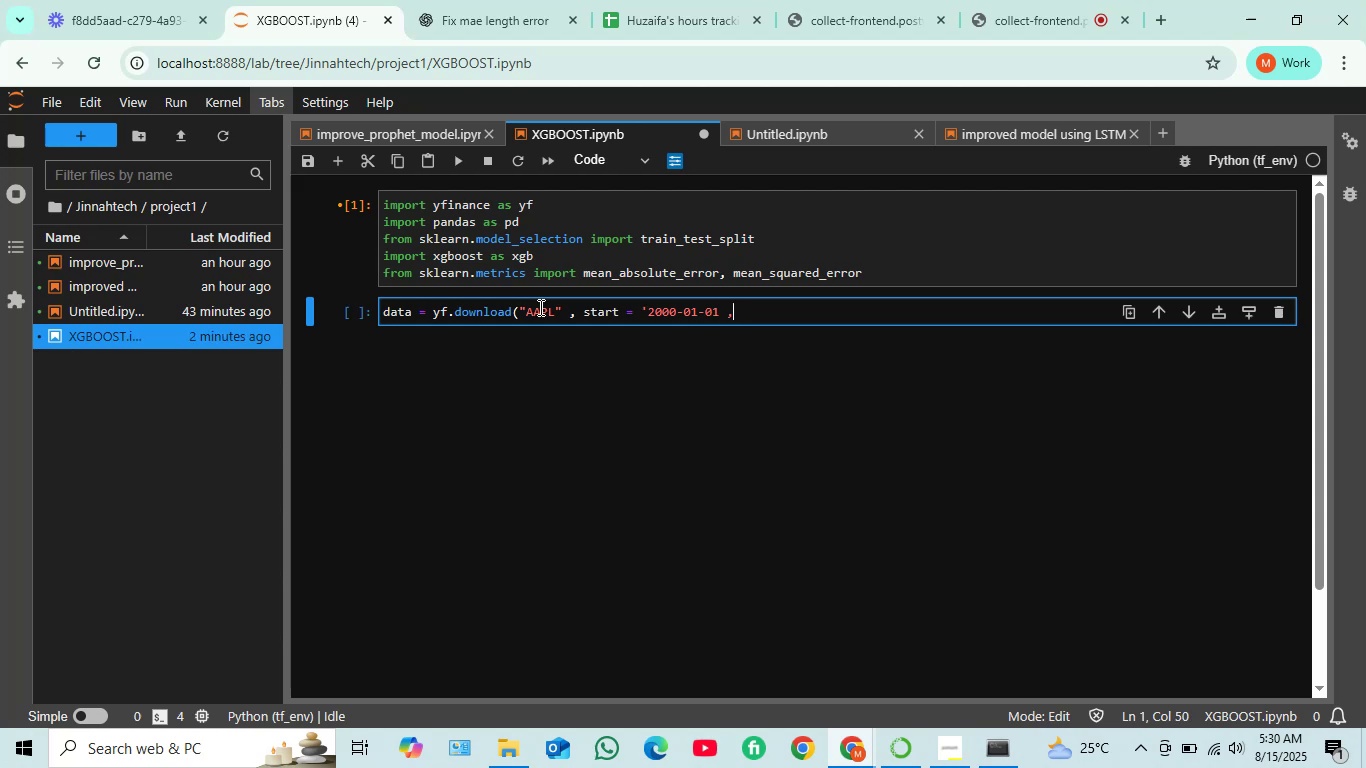 
key(ArrowLeft)
 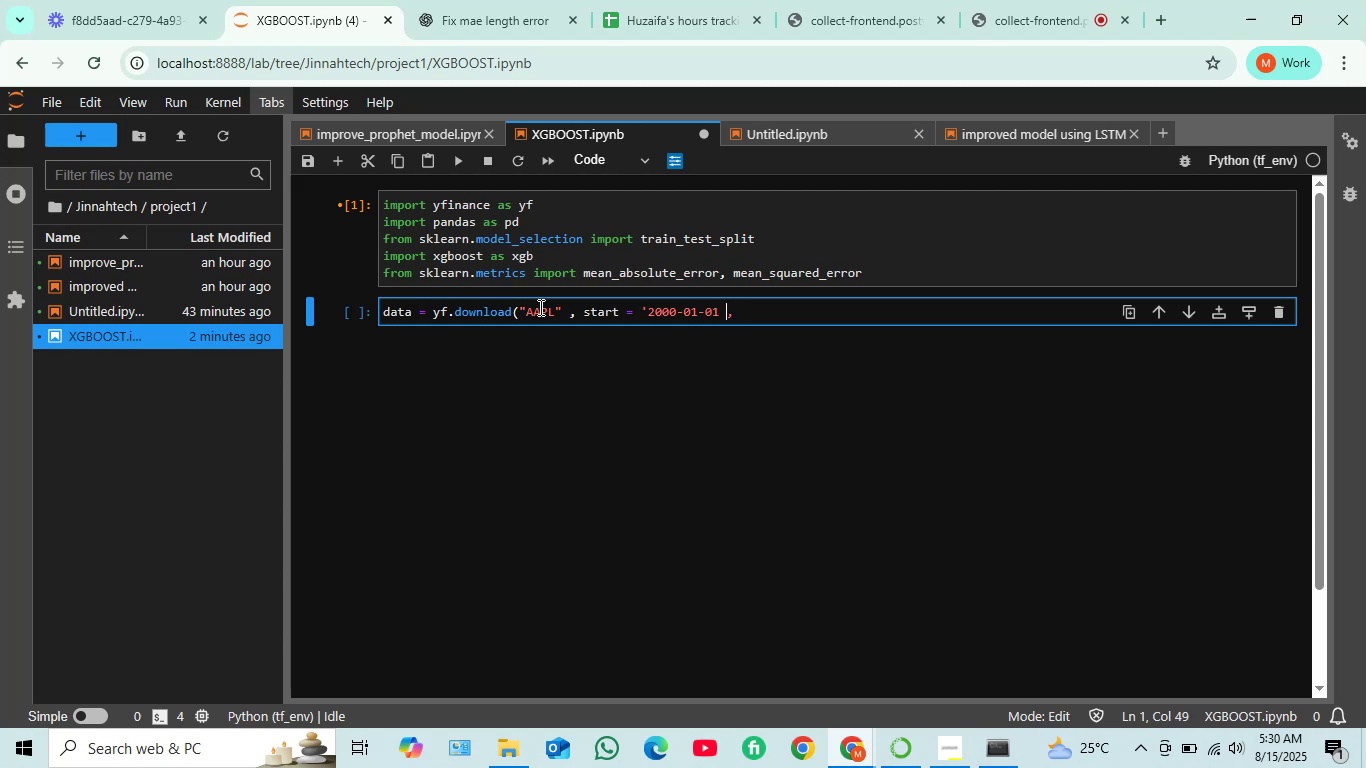 
key(ArrowLeft)
 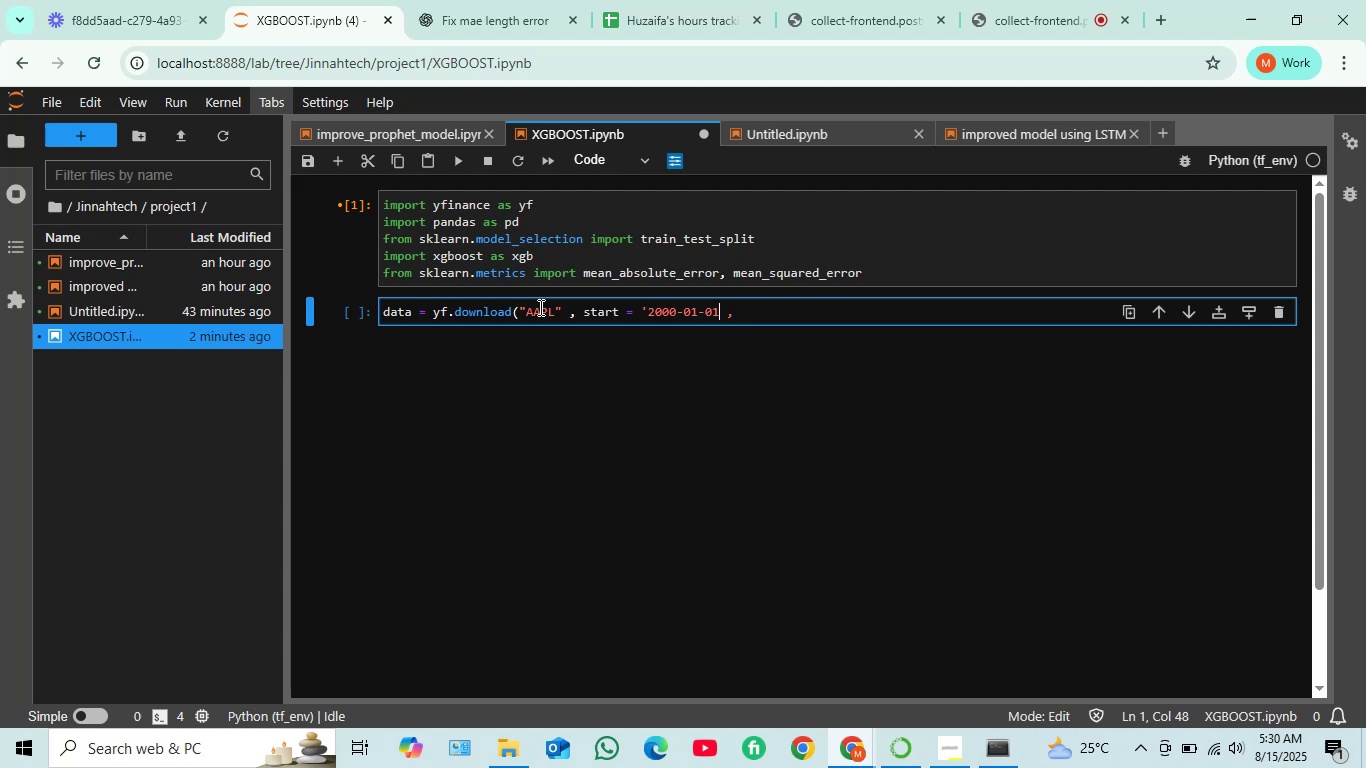 
key(Shift+Quote)
 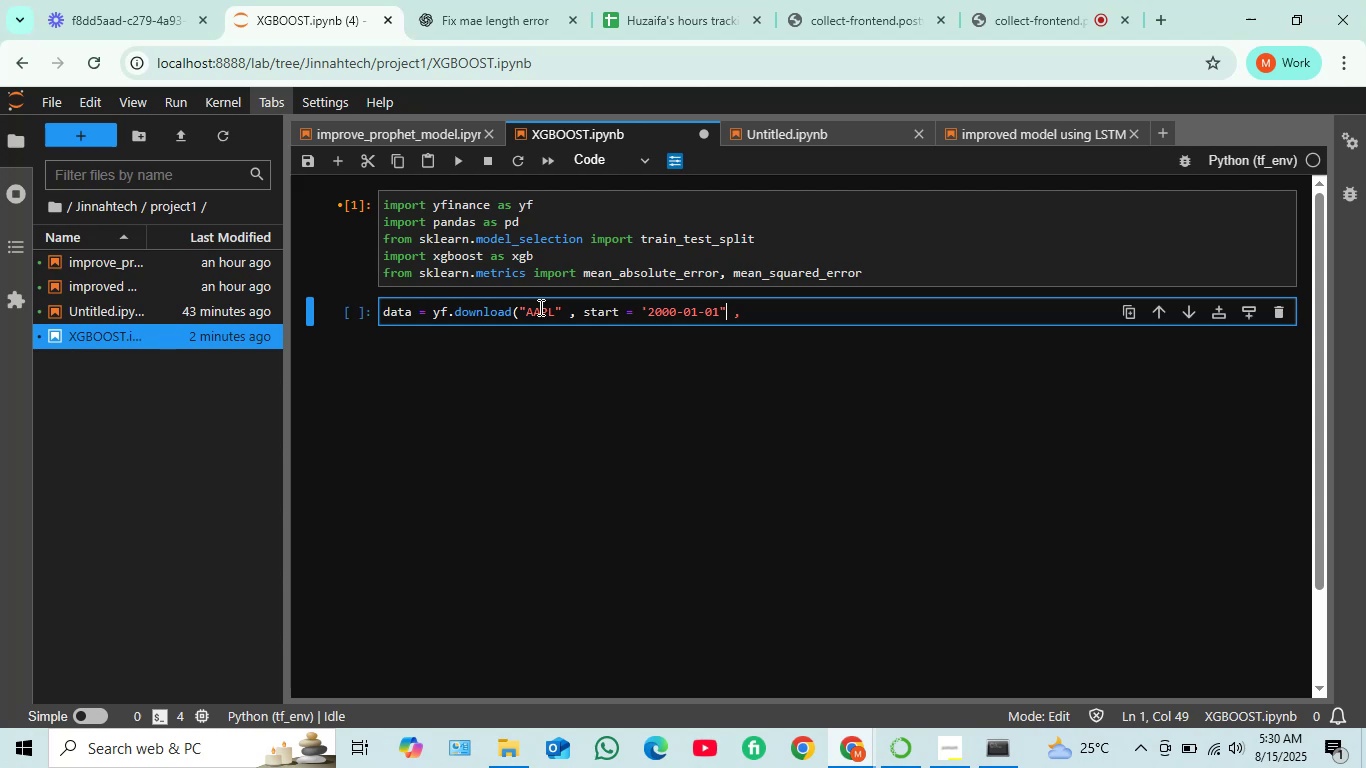 
hold_key(key=ArrowLeft, duration=0.82)
 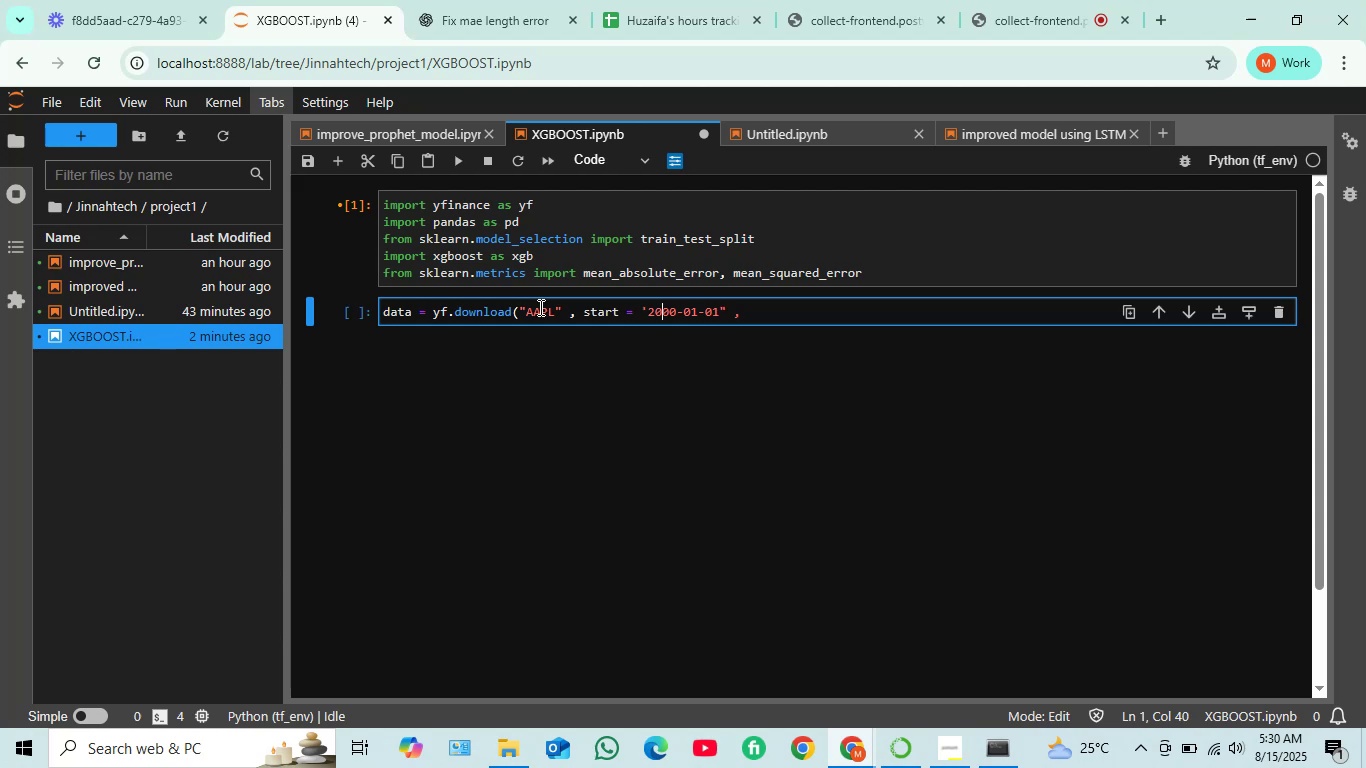 
key(ArrowLeft)
 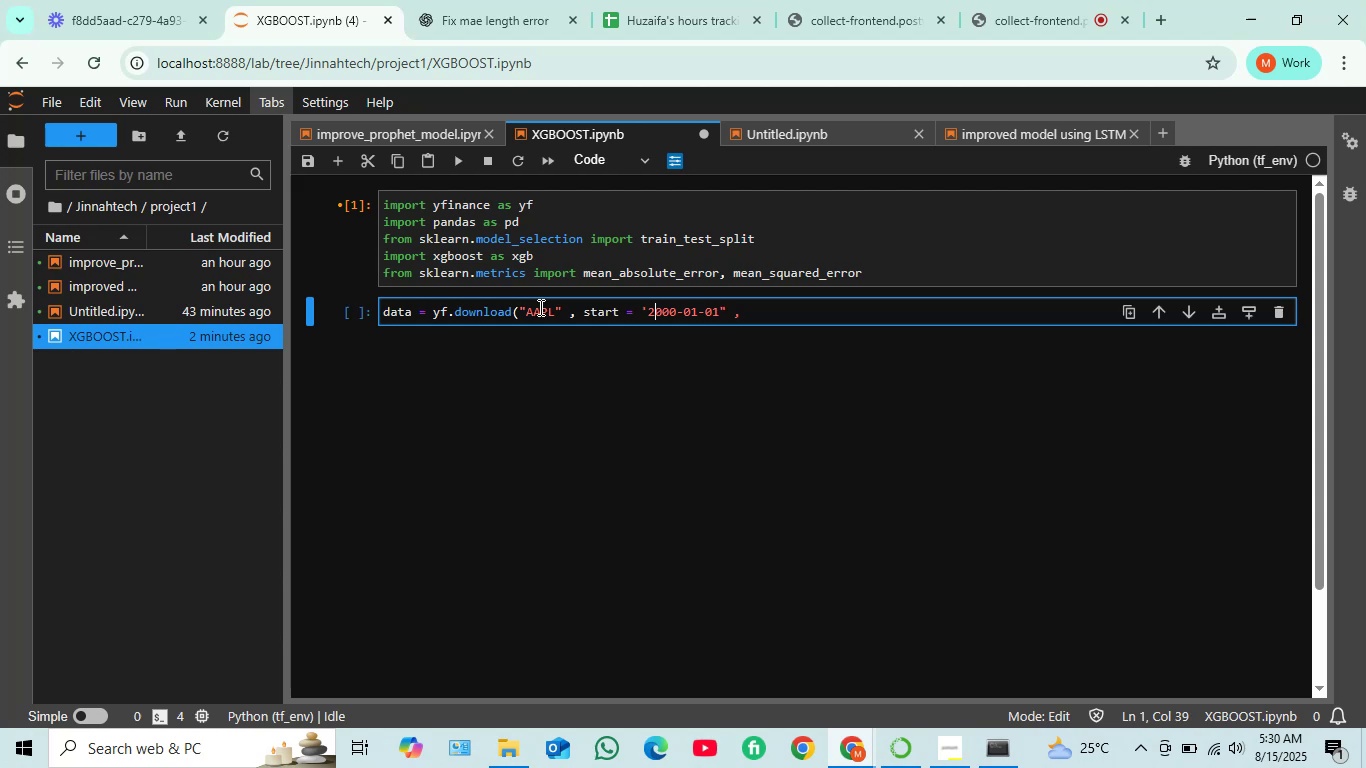 
key(ArrowLeft)
 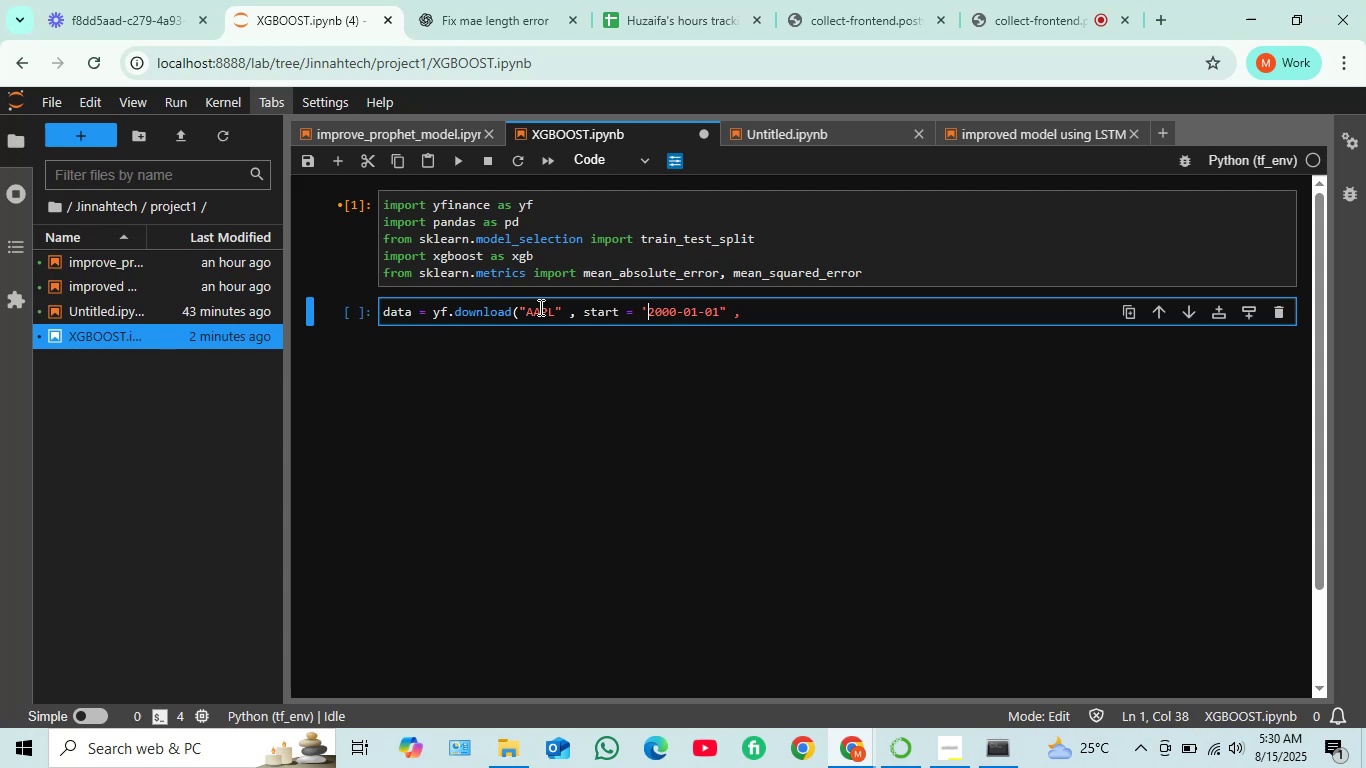 
key(Backspace)
 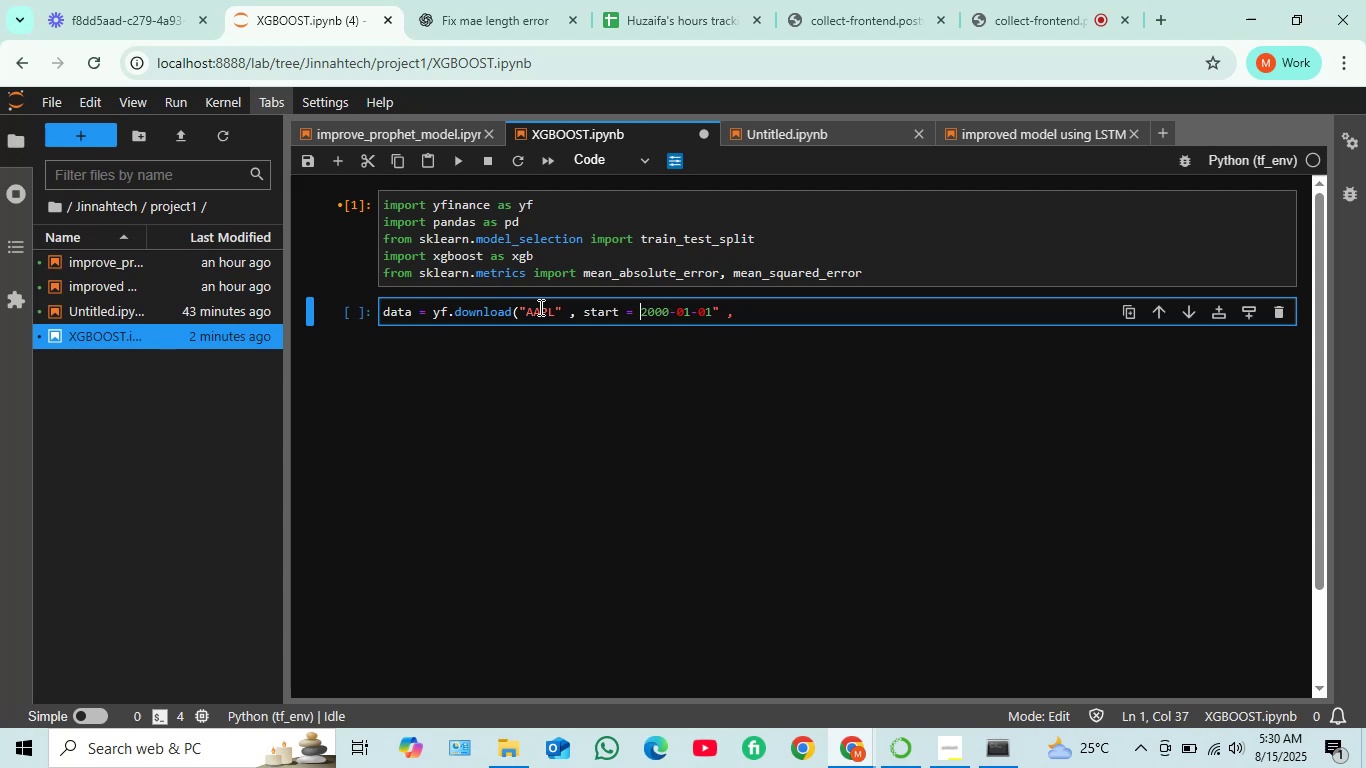 
key(Shift+Quote)
 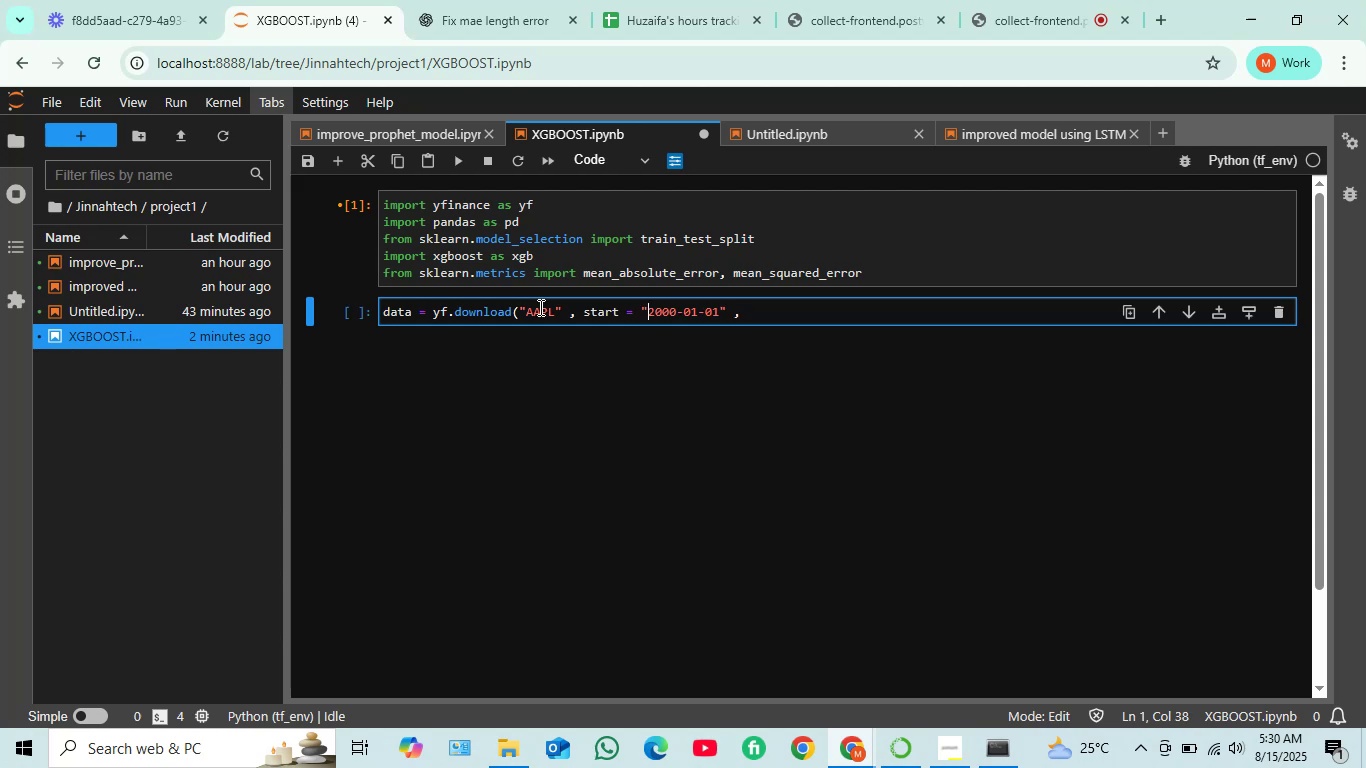 
hold_key(key=ArrowRight, duration=1.02)
 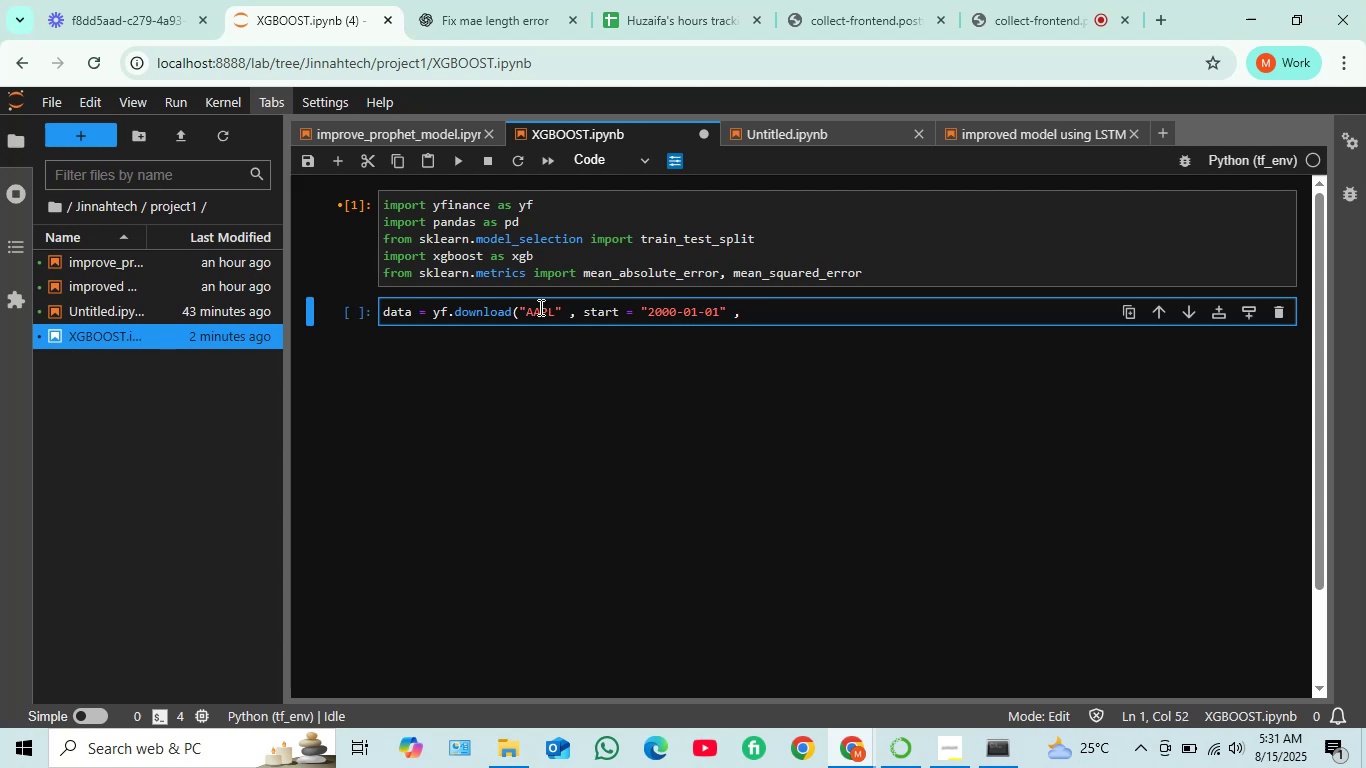 
type(end=)
 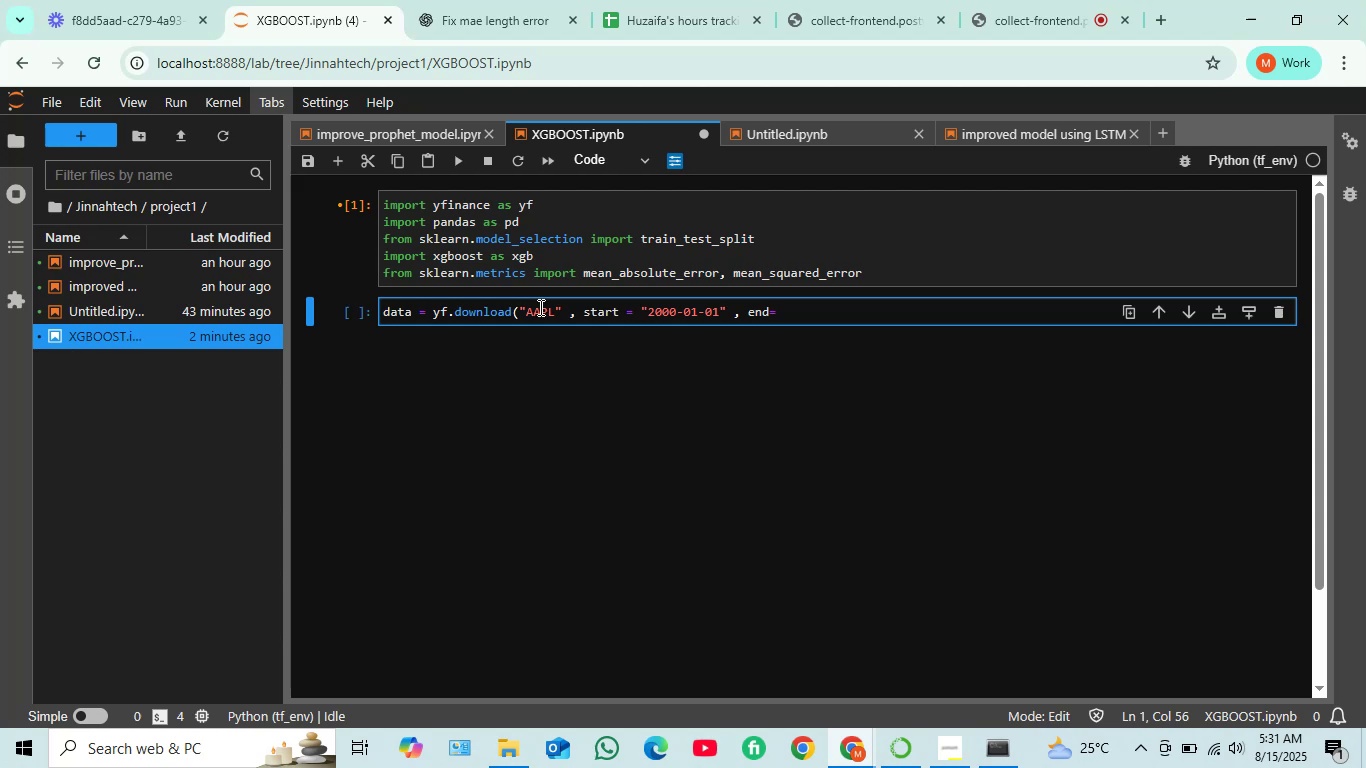 
type("200)
key(Backspace)
type(25-12-31")
 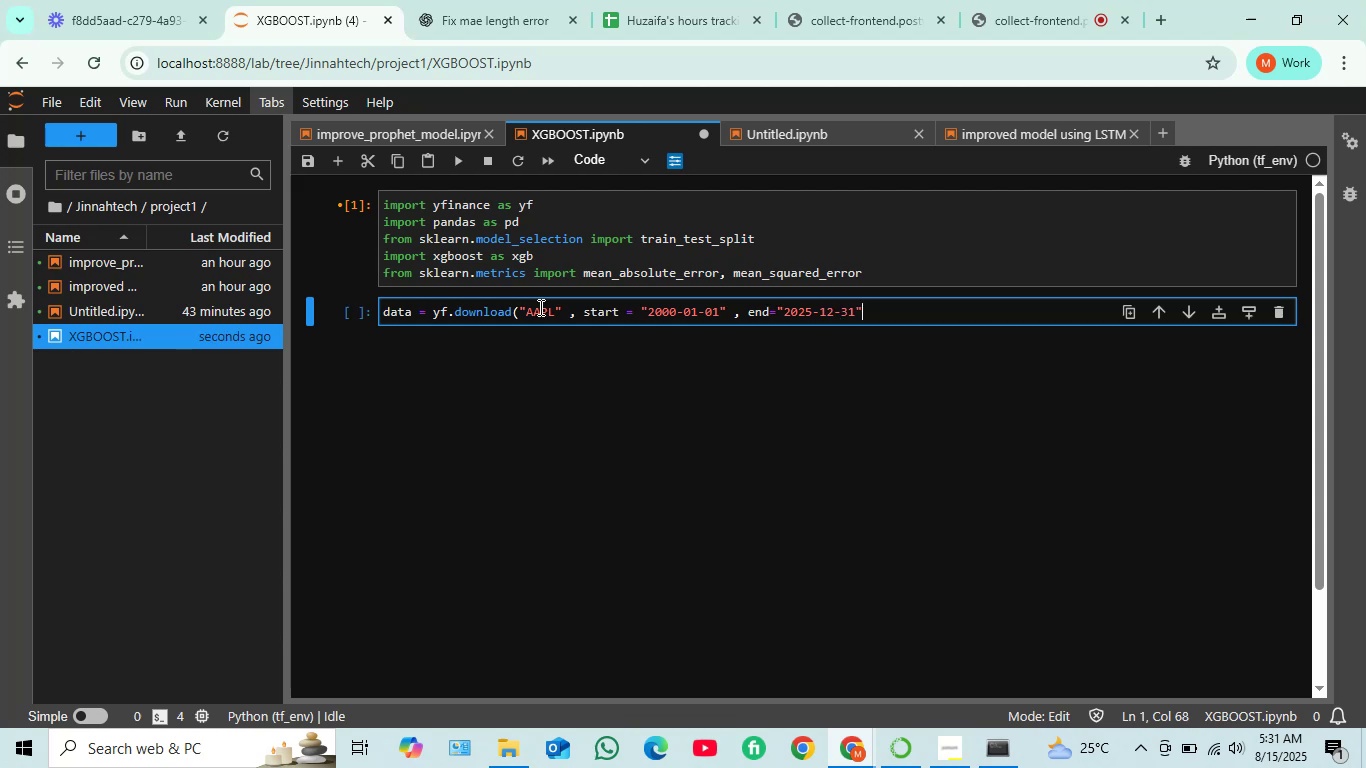 
wait(6.25)
 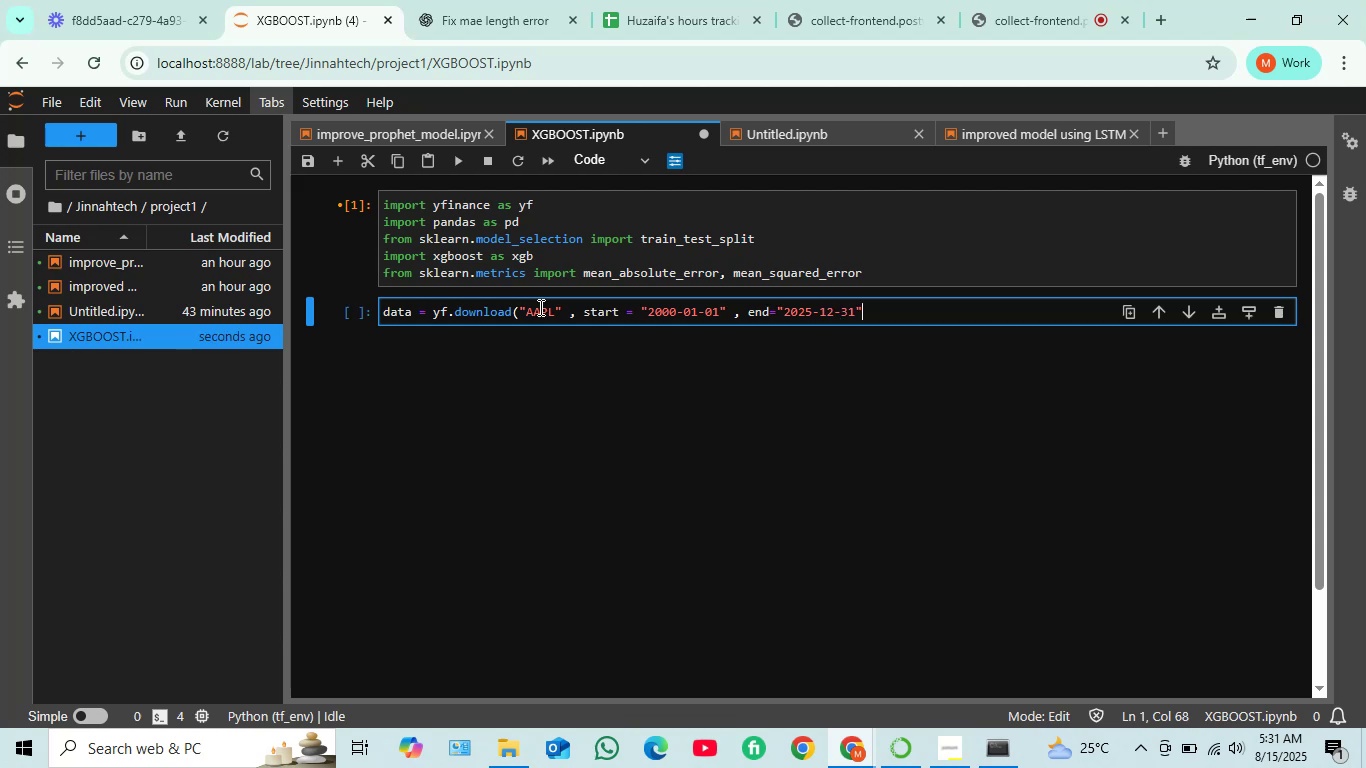 
key(Shift+0)
 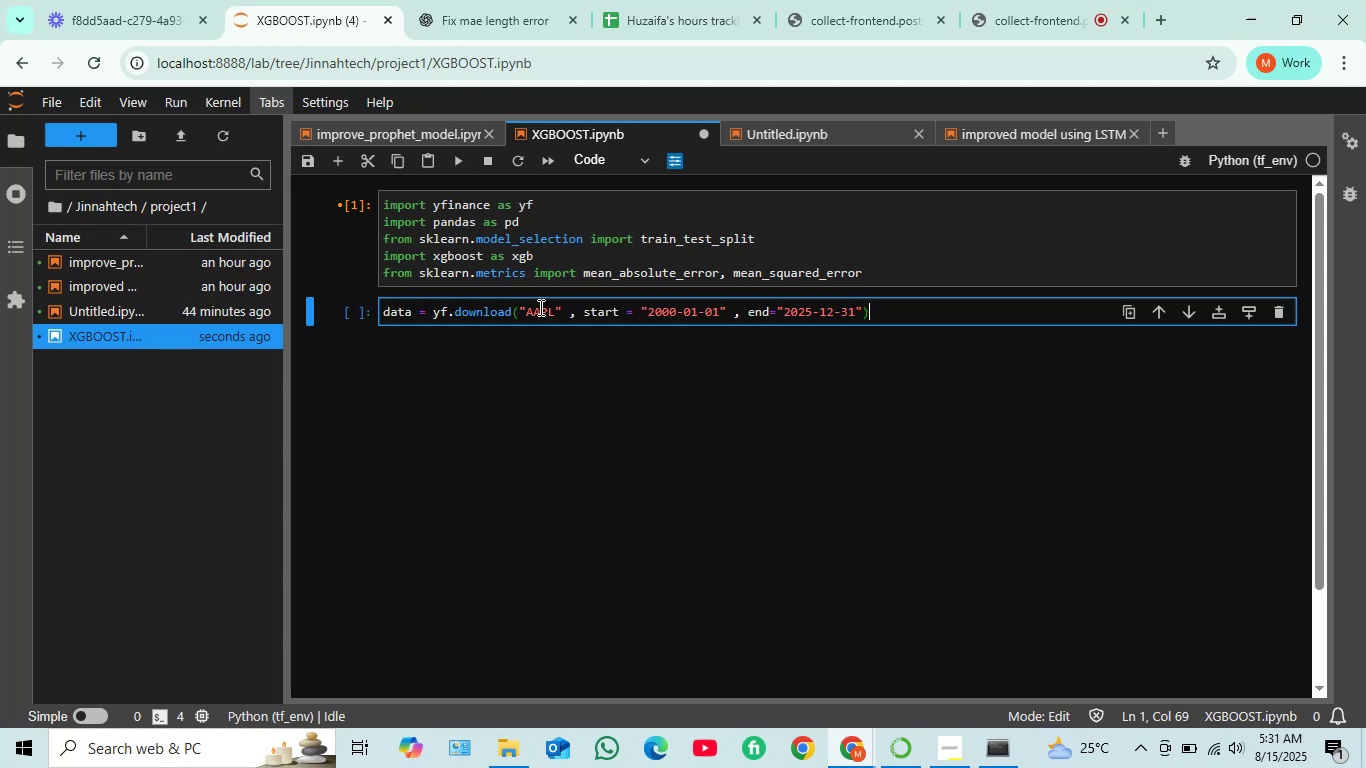 
key(Shift+Enter)
 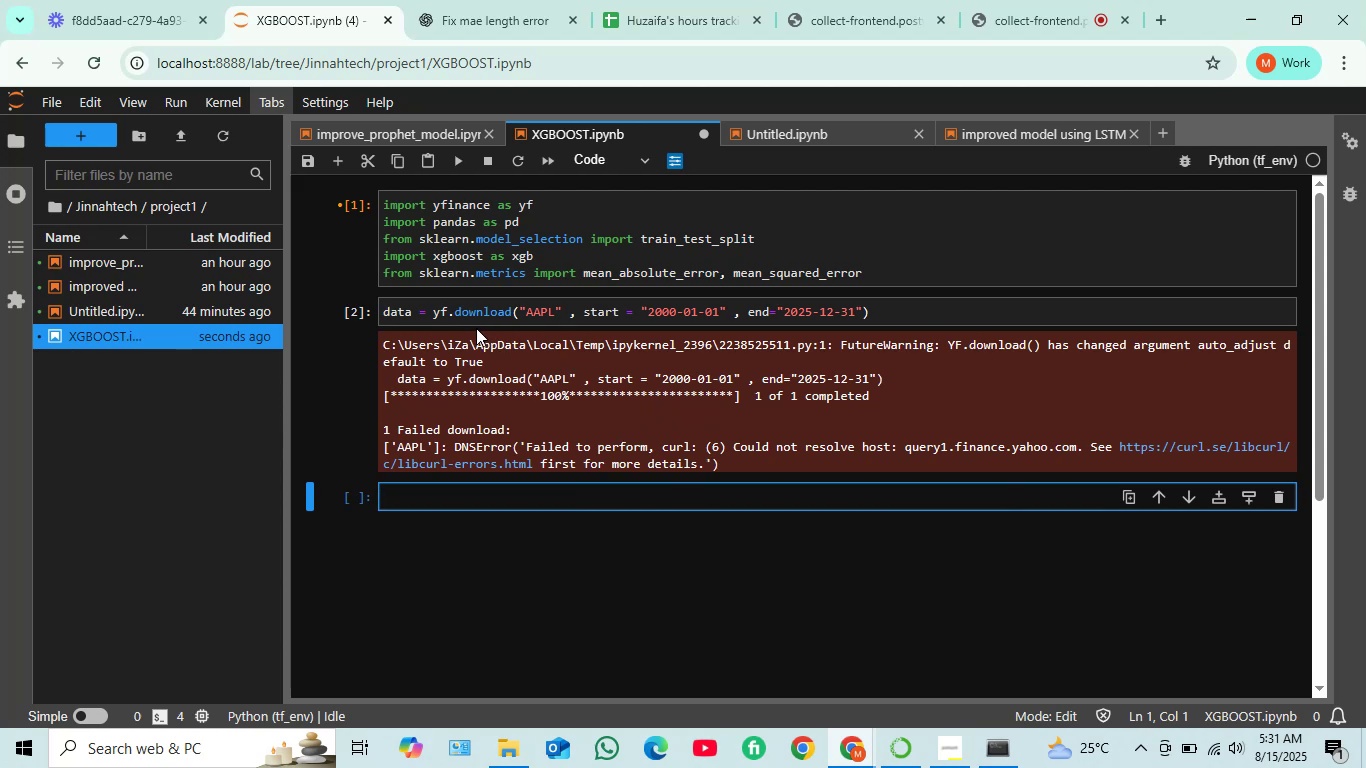 
wait(24.94)
 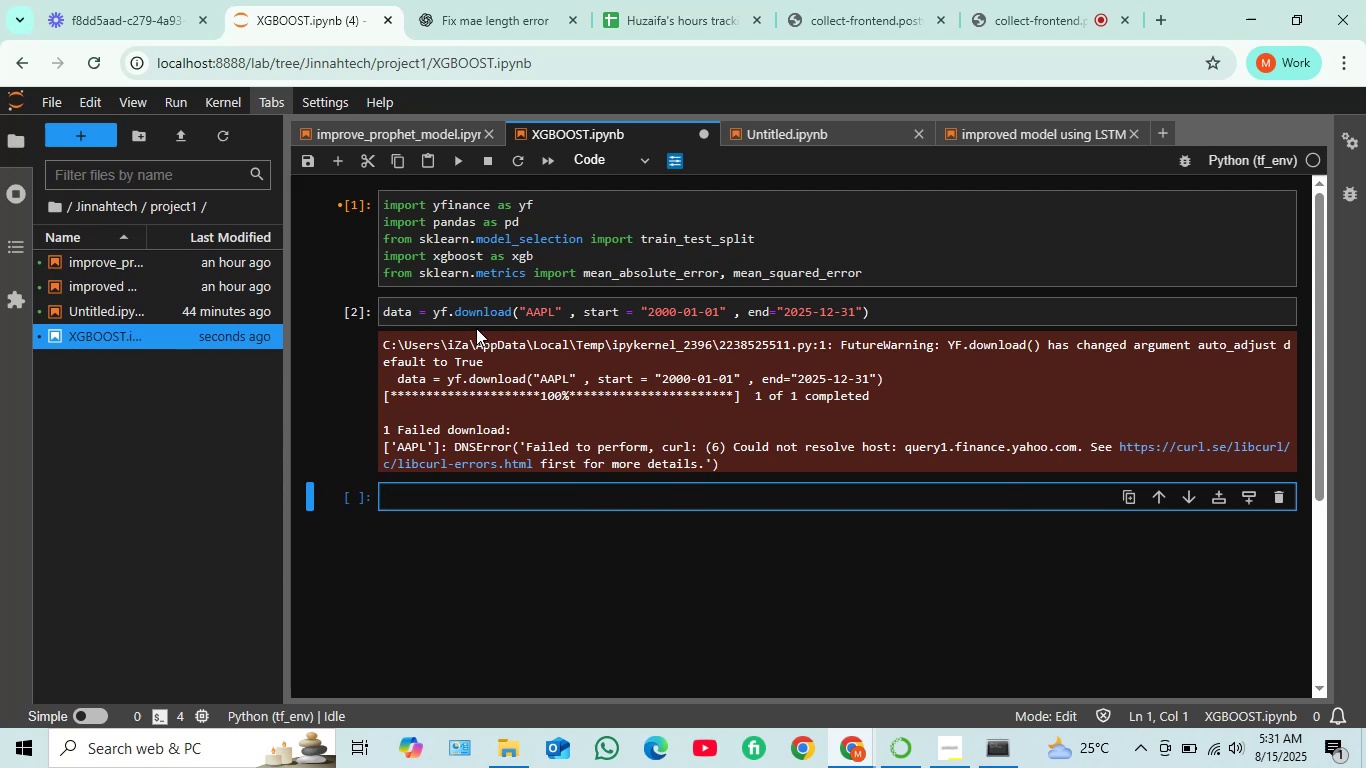 
left_click([903, 270])
 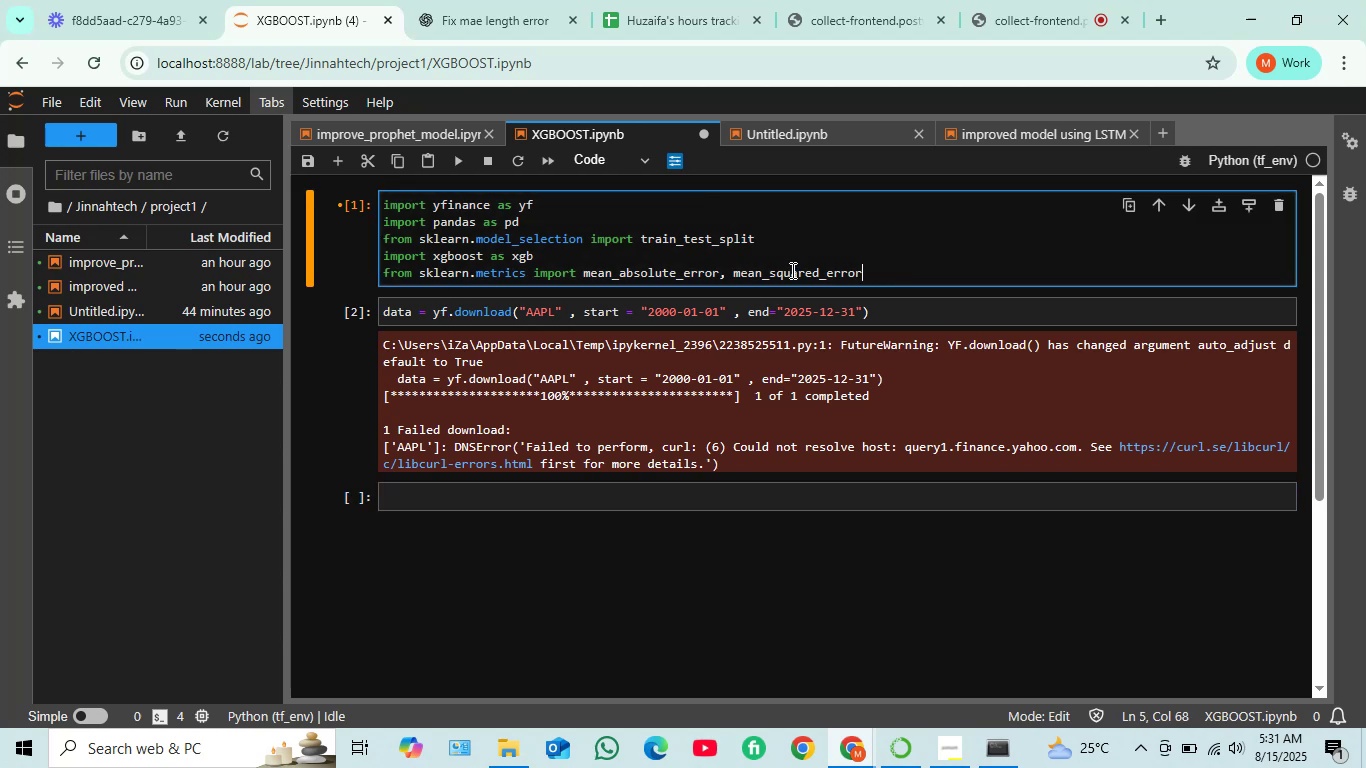 
key(Shift+ShiftRight)
 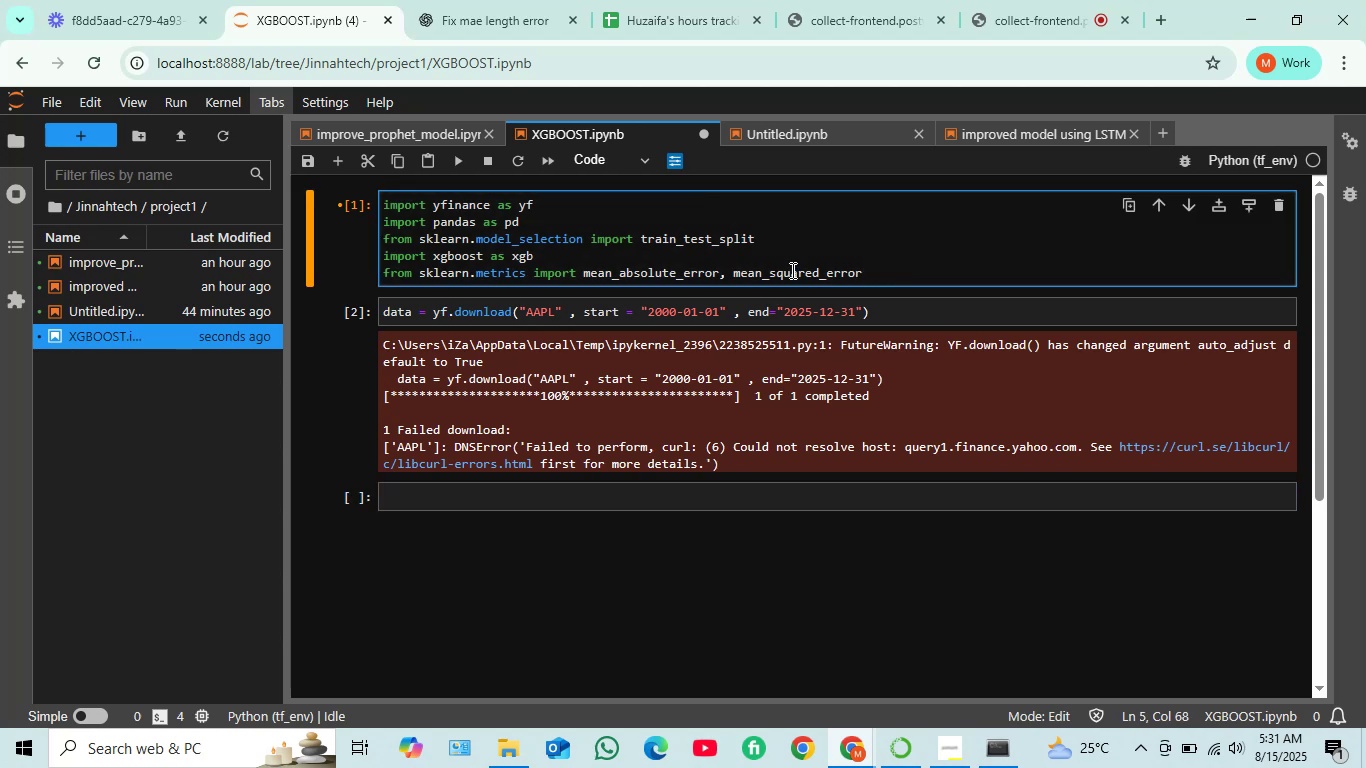 
key(Shift+Enter)
 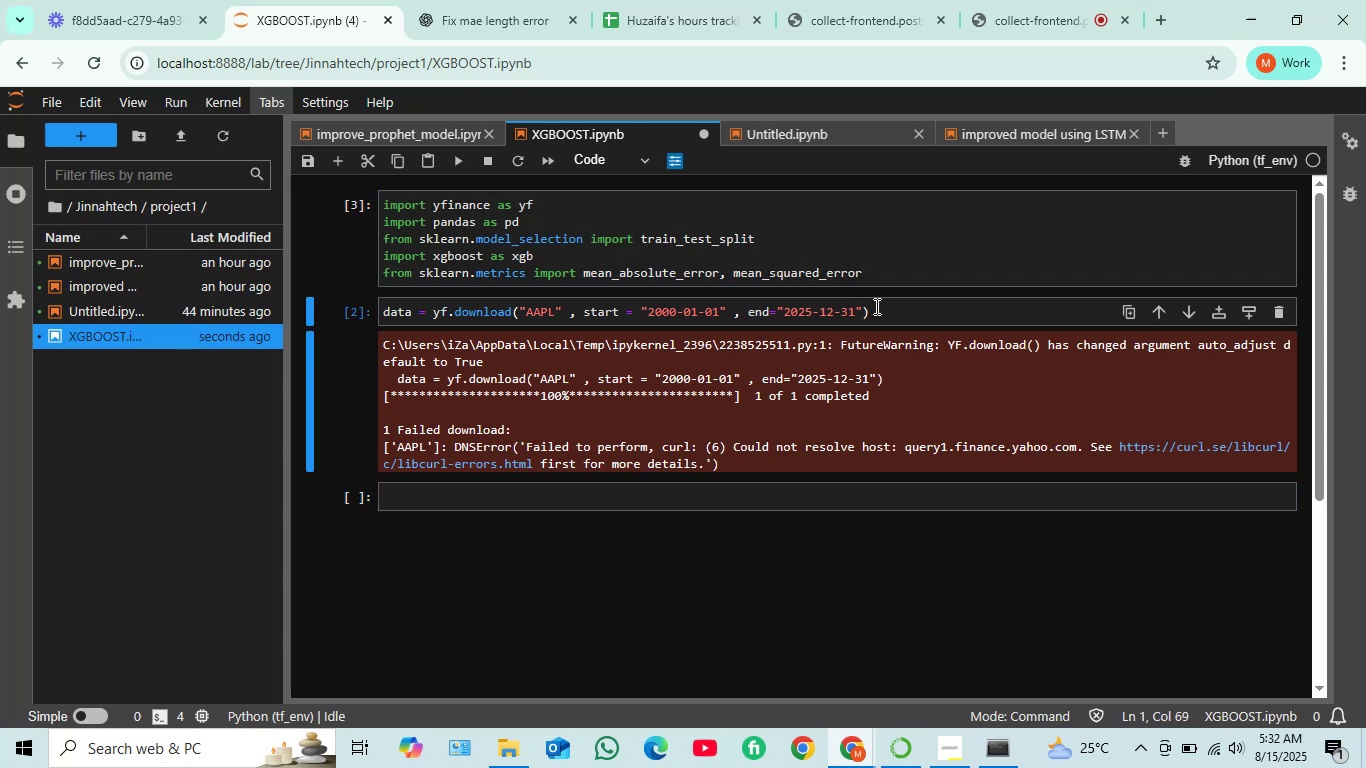 
left_click([886, 308])
 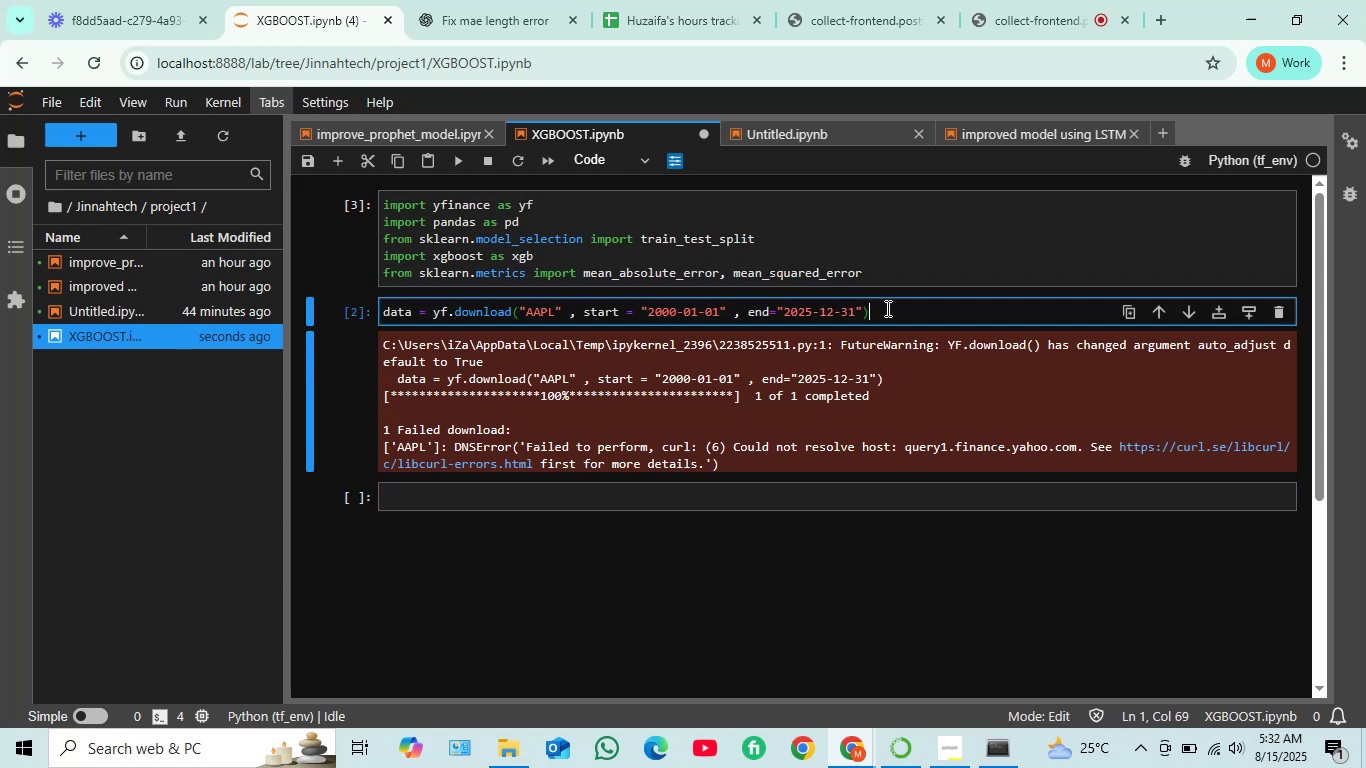 
key(Shift+ShiftRight)
 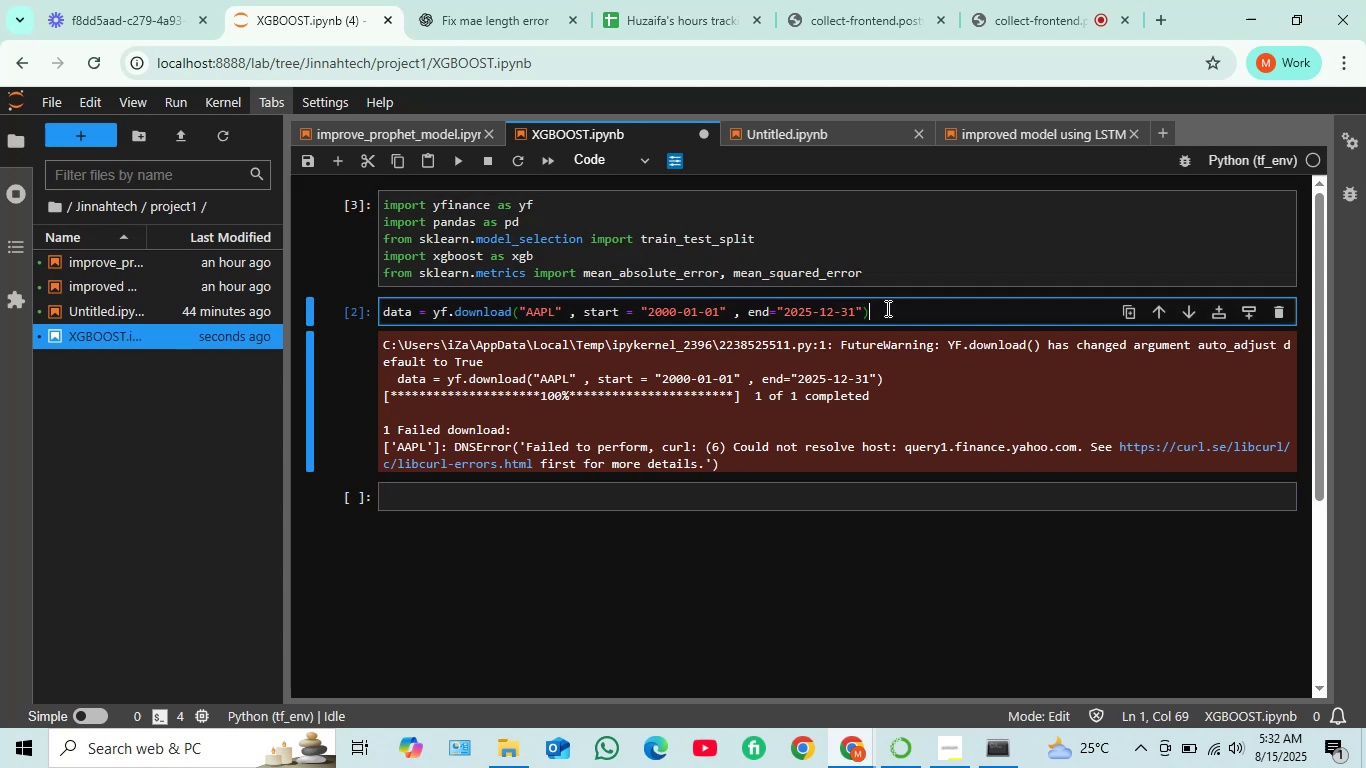 
key(Shift+Enter)
 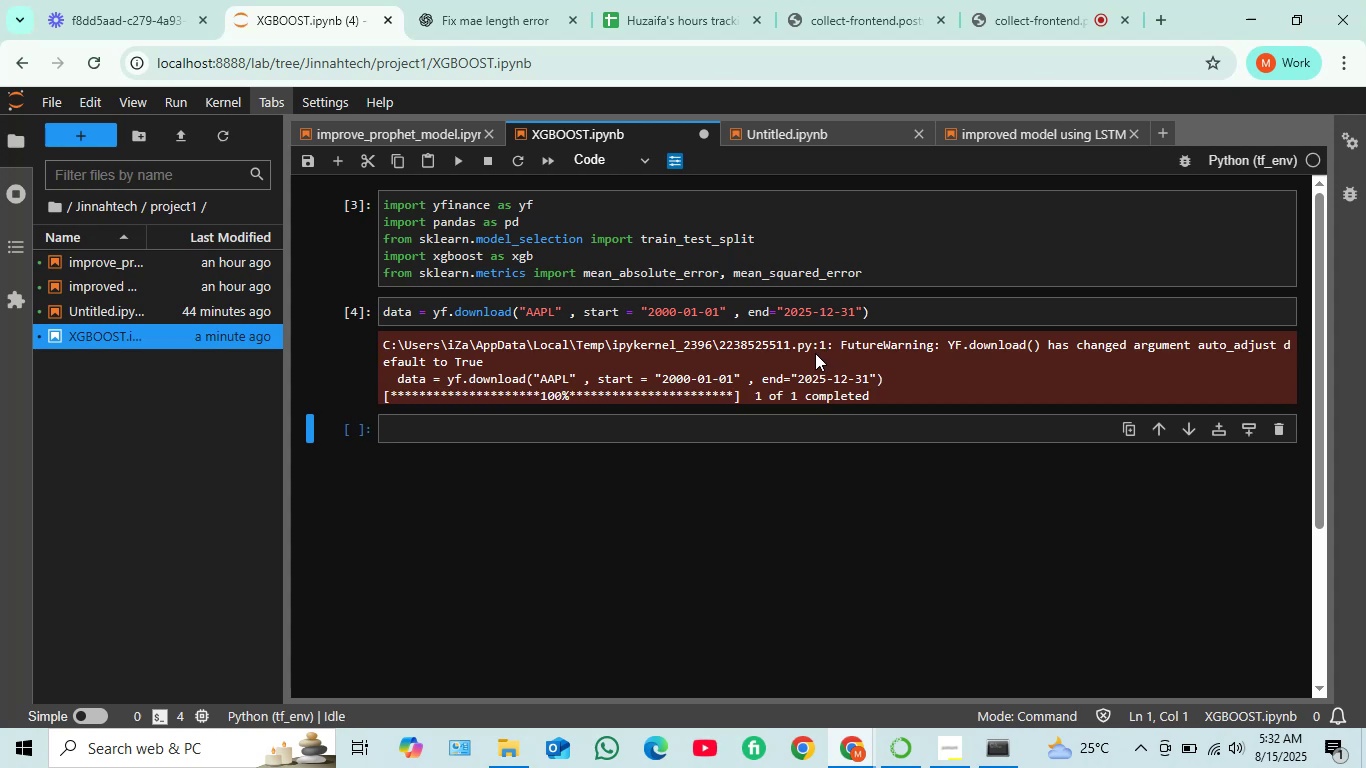 
wait(5.92)
 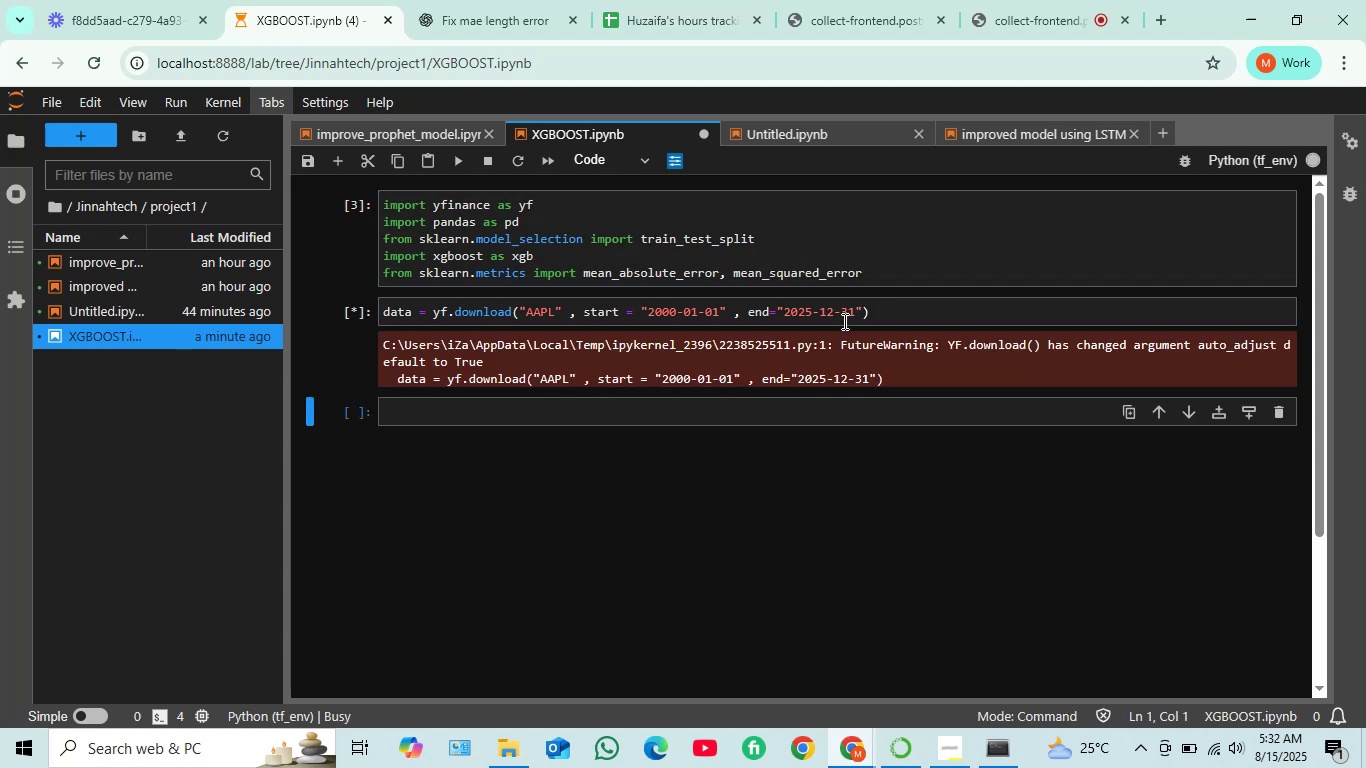 
left_click([653, 427])
 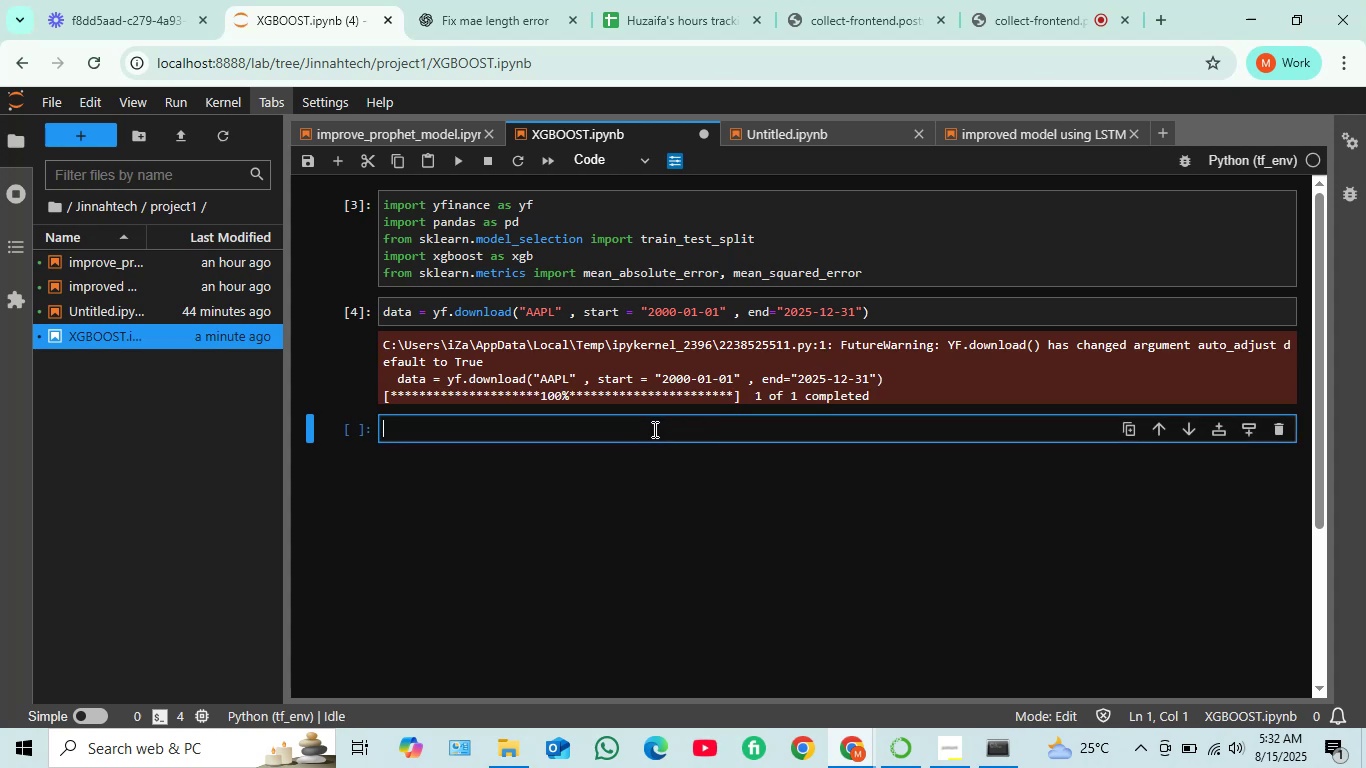 
wait(6.29)
 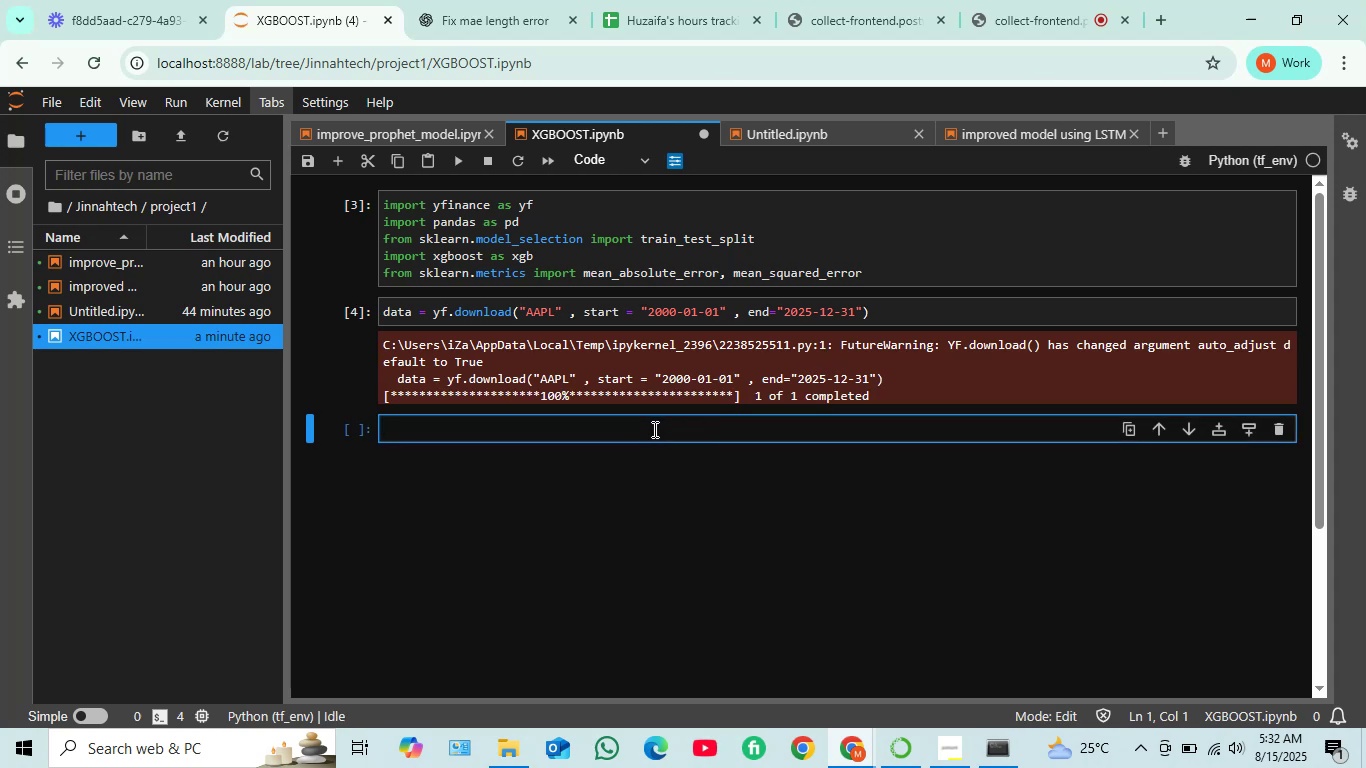 
type(df=data[['c)
key(Backspace)
type(Close')
 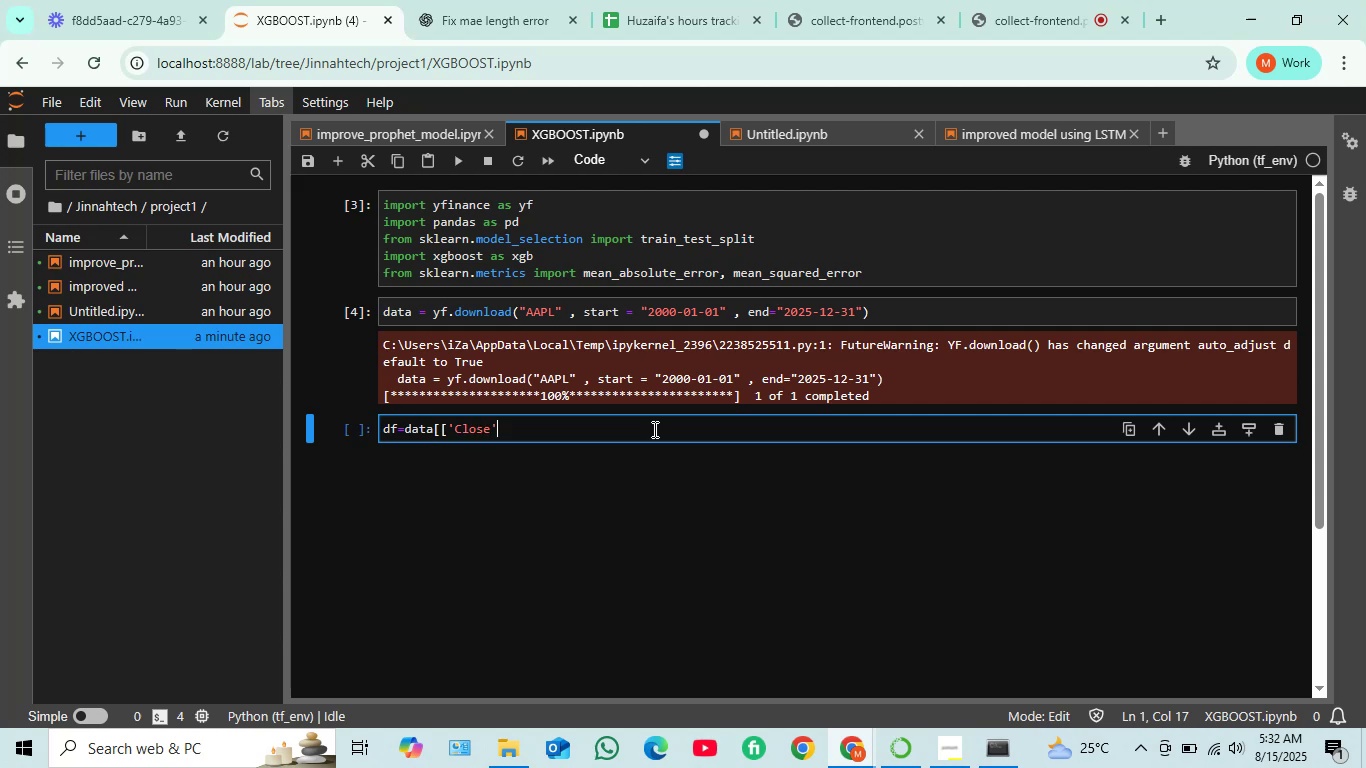 
type(]].reame)
key(Backspace)
key(Backspace)
key(Backspace)
type(name)
 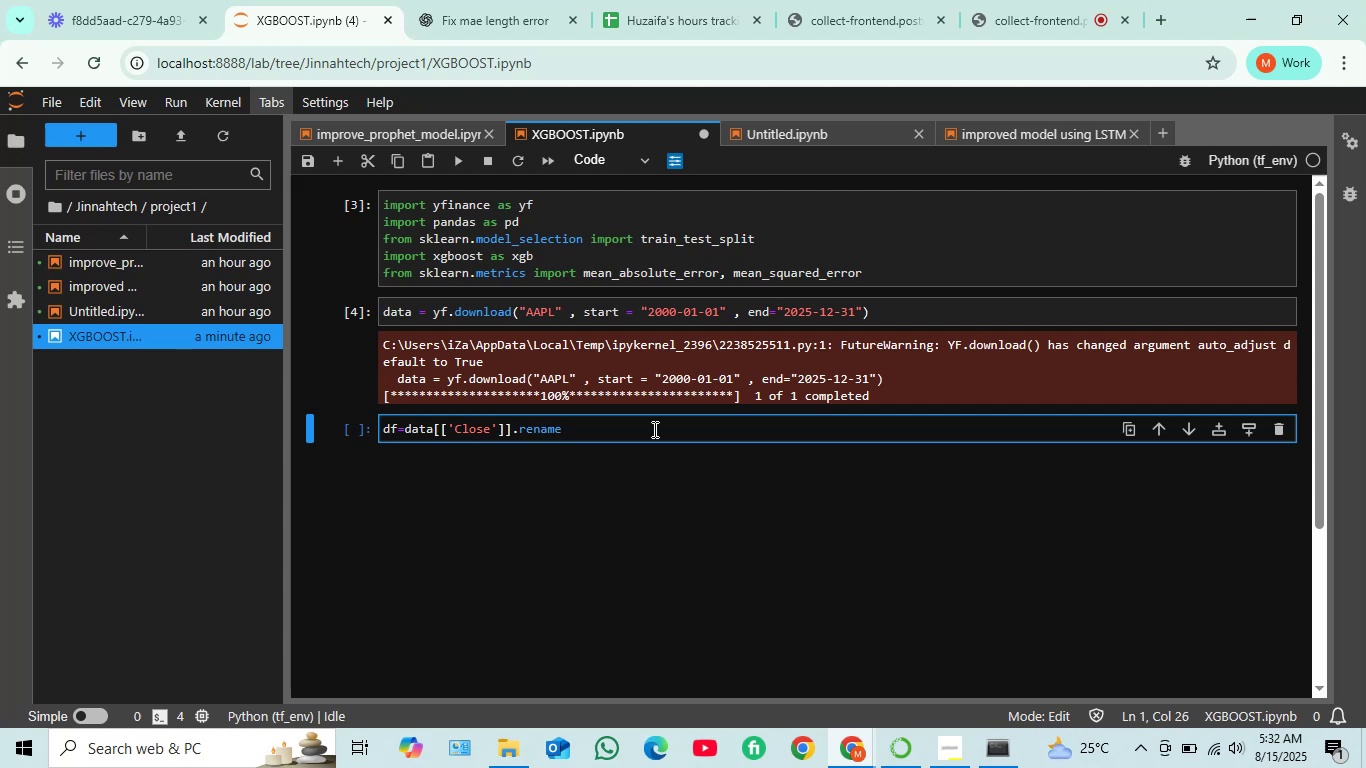 
type((columns)
 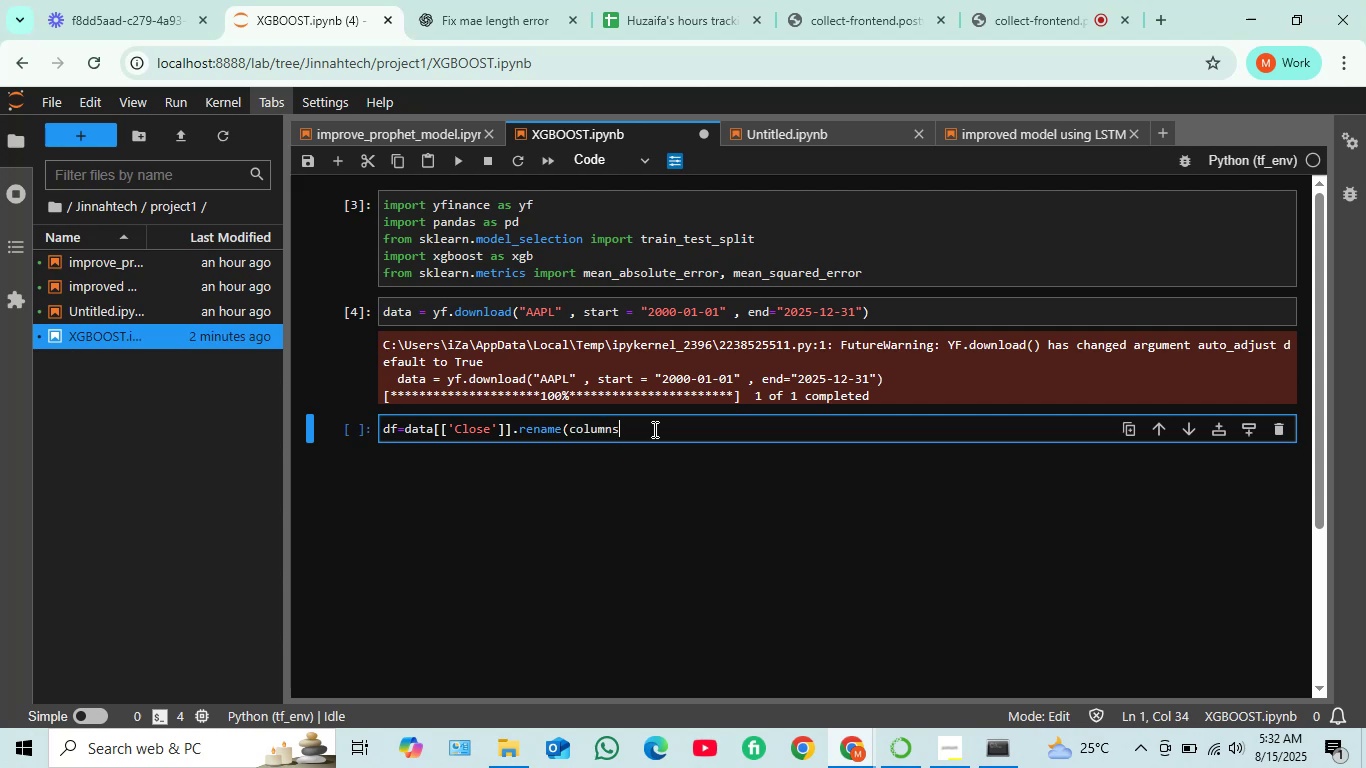 
type(={'Close' : )
 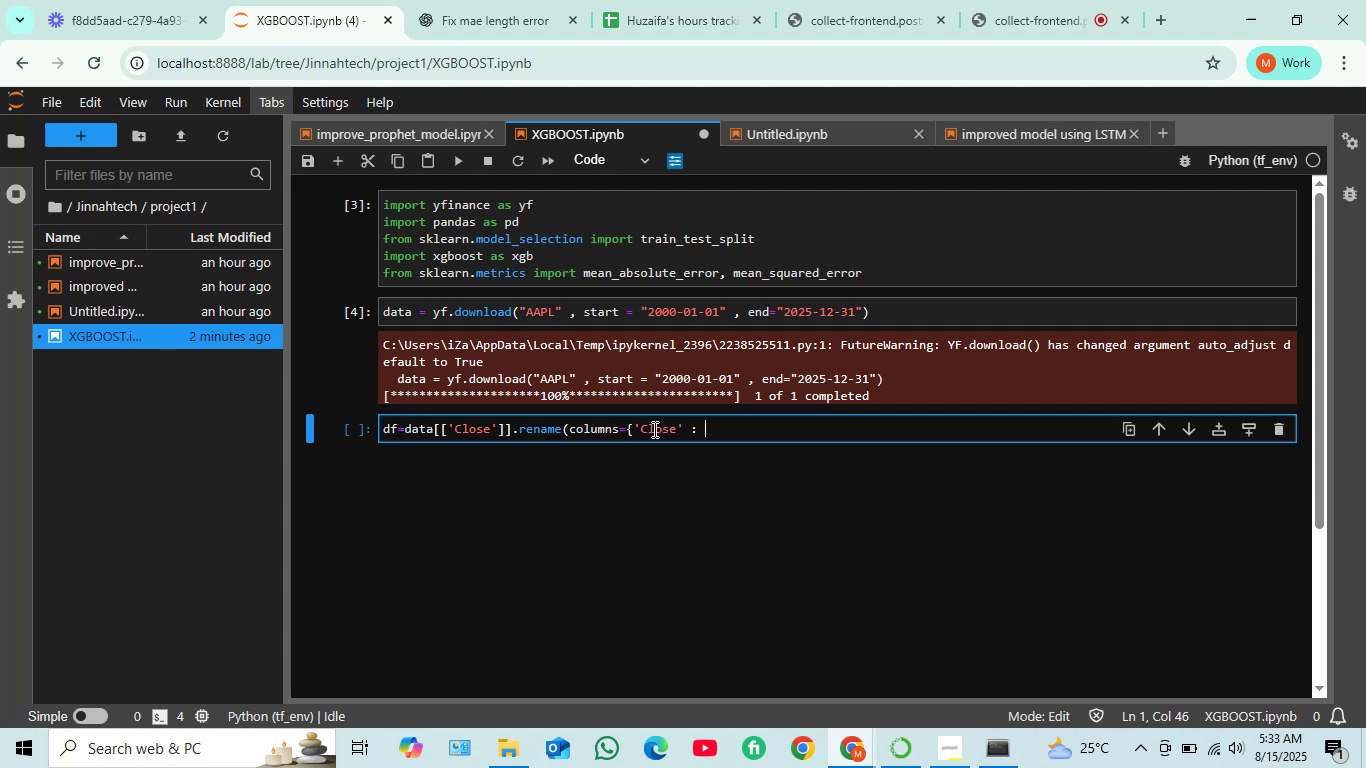 
key(Quote)
 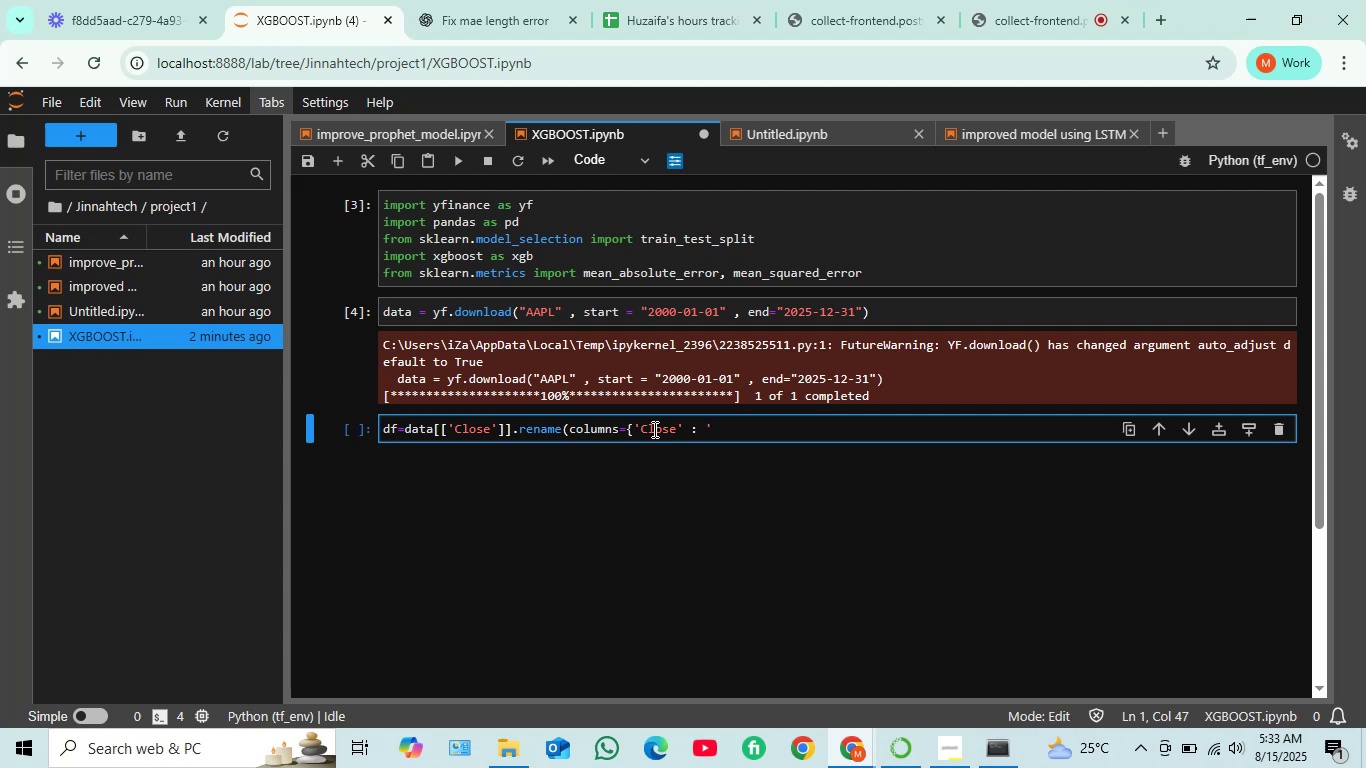 
type(Price)
 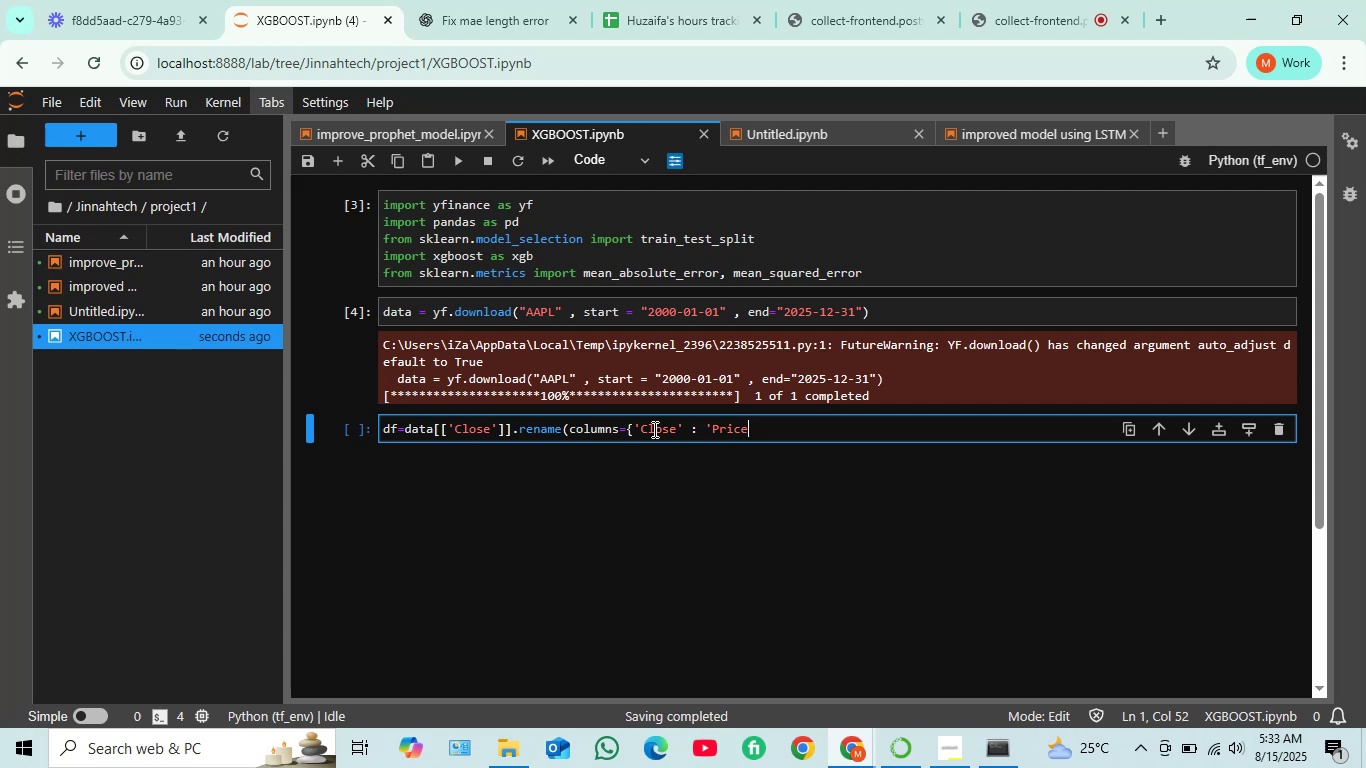 
wait(7.76)
 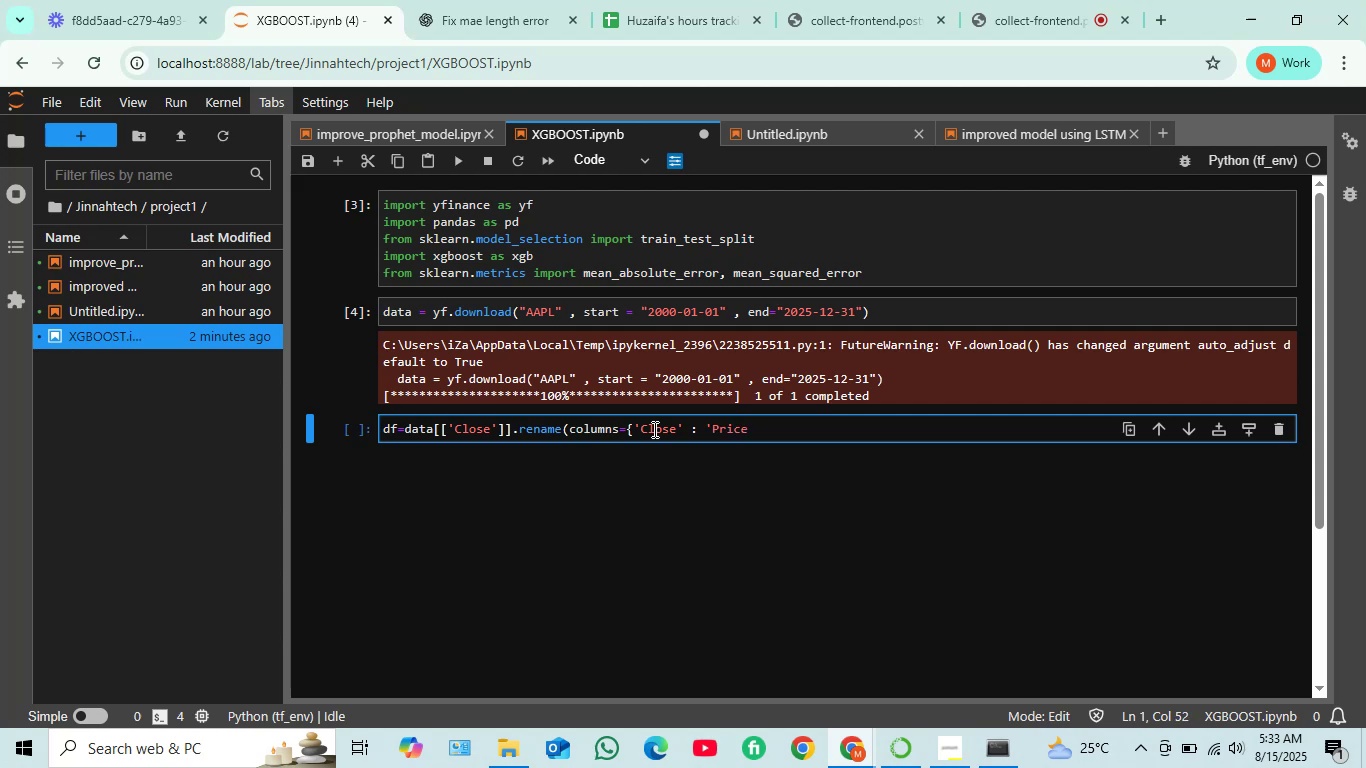 
key(BracketRight)
 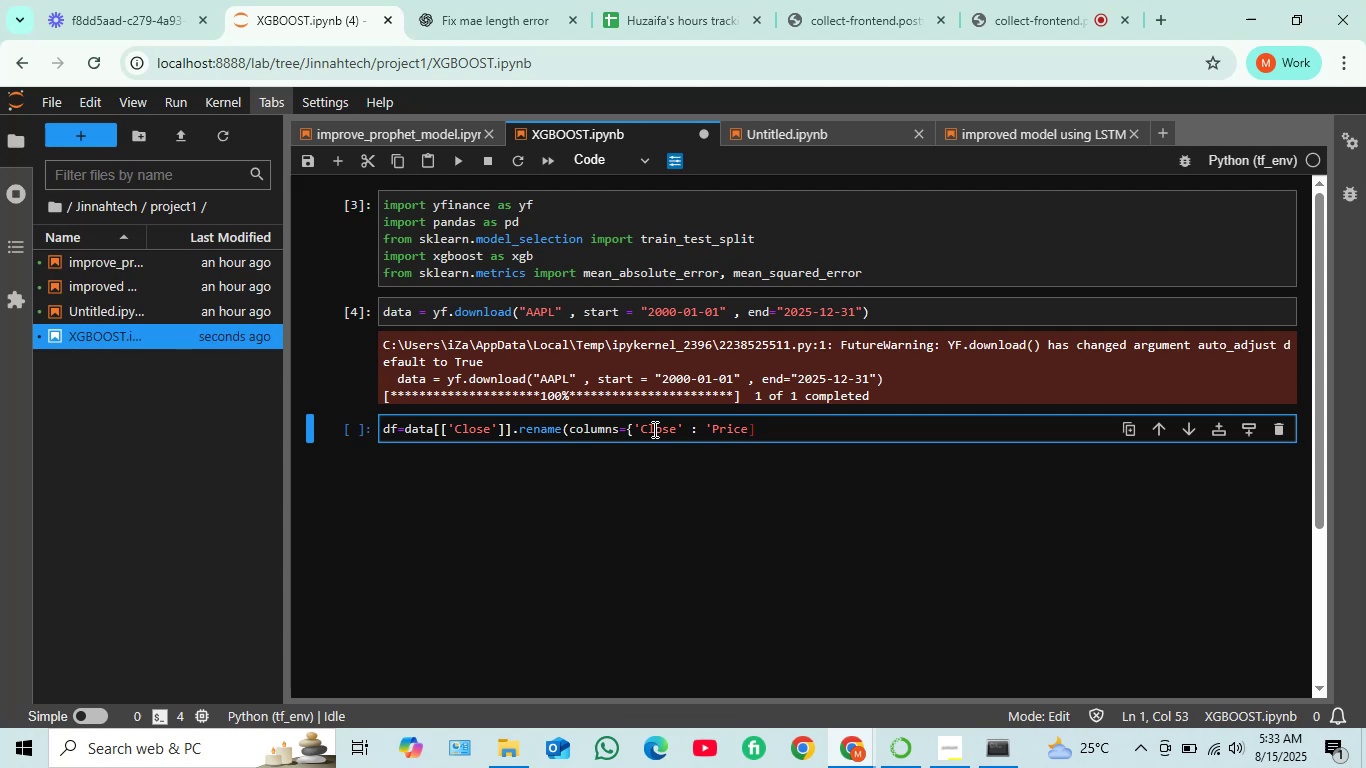 
key(Backspace)
 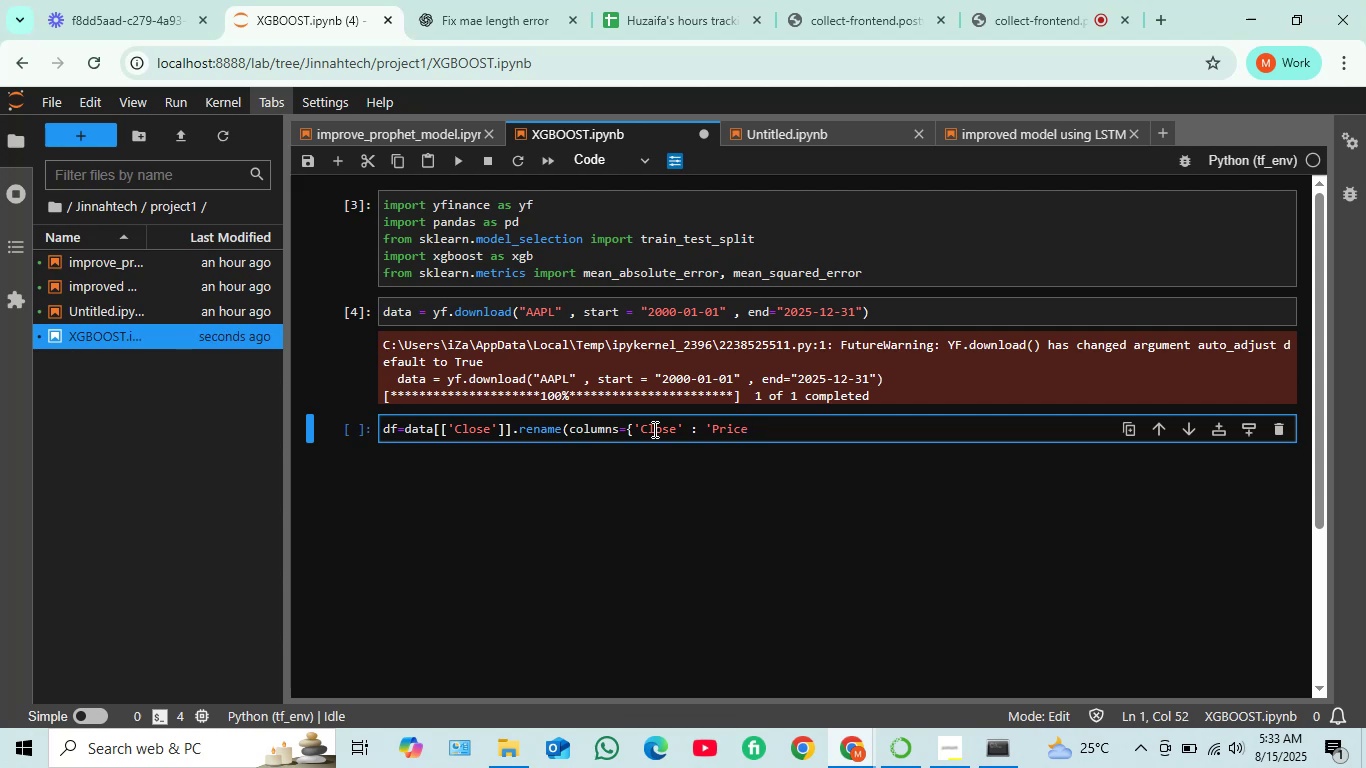 
hold_key(key=ShiftRight, duration=0.85)
 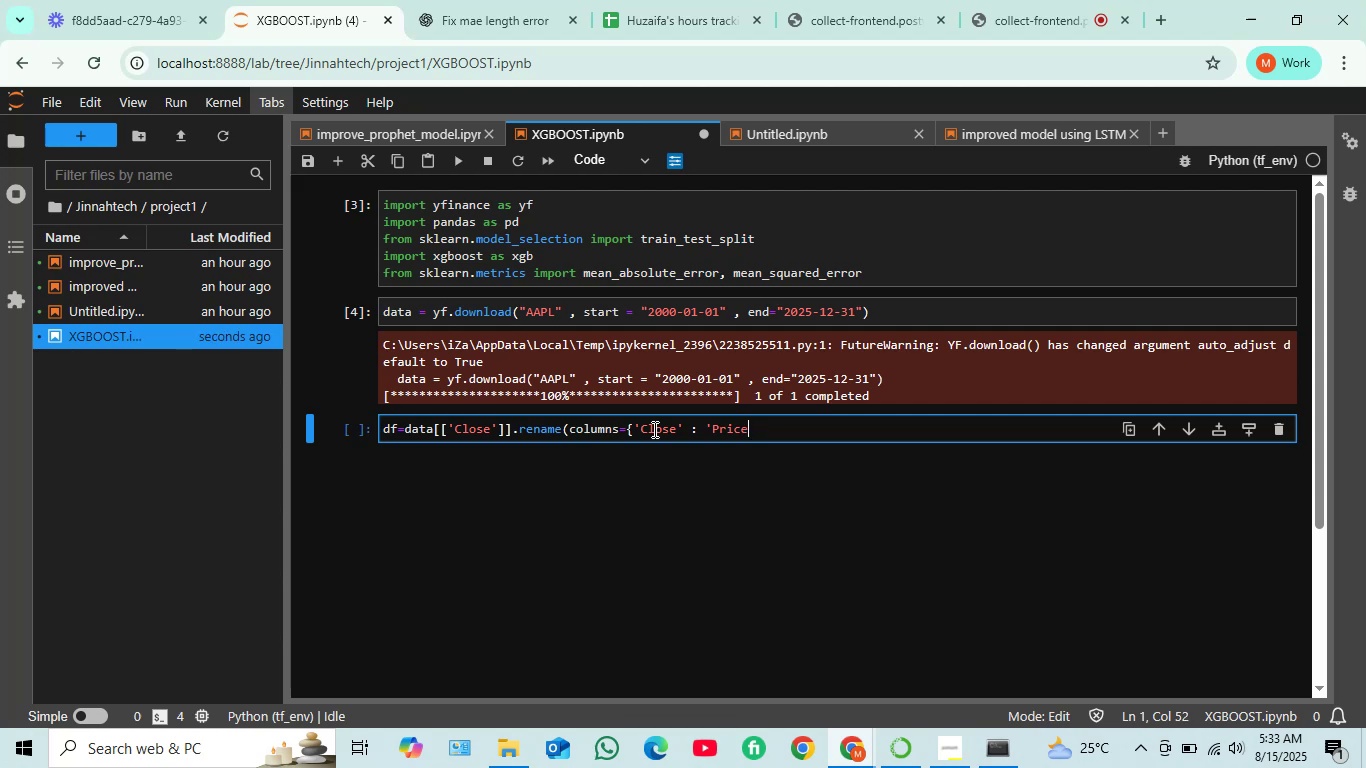 
key(Quote)
 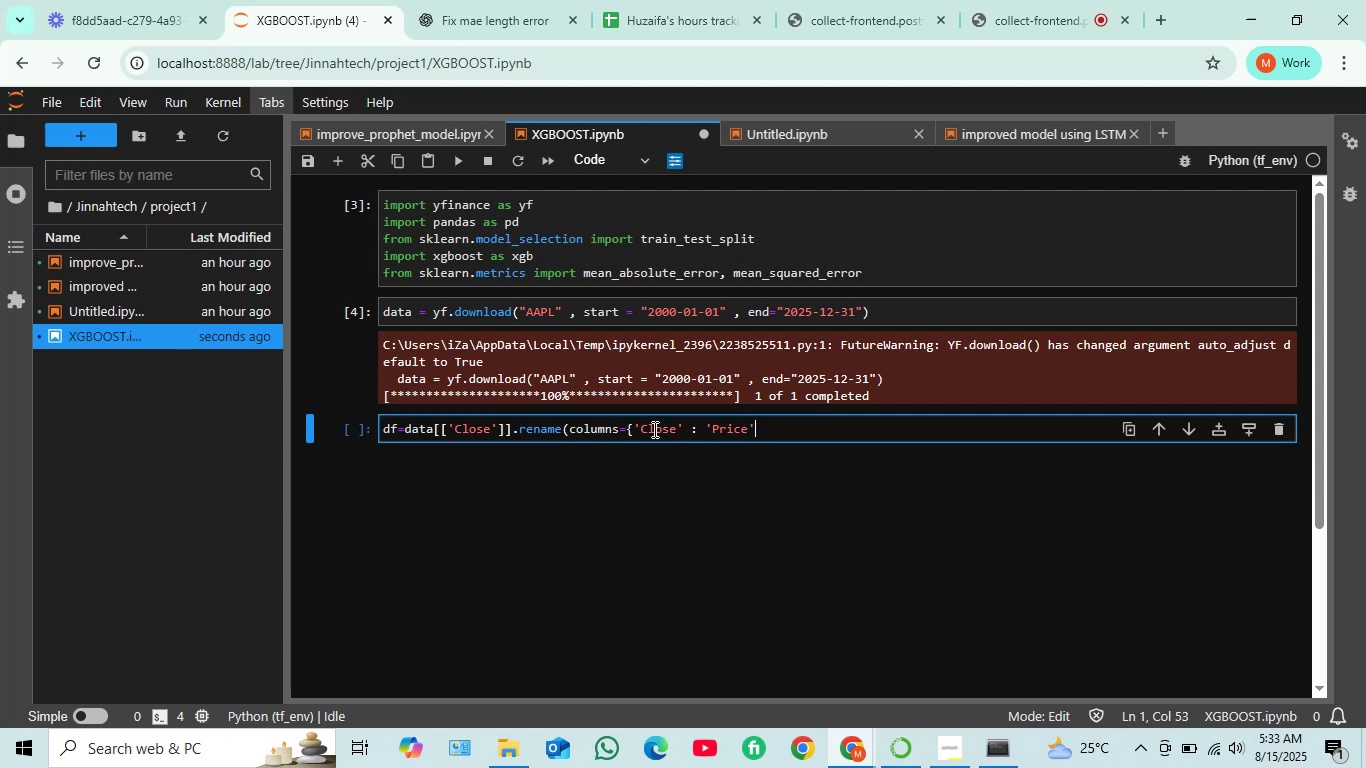 
key(Shift+BracketRight)
 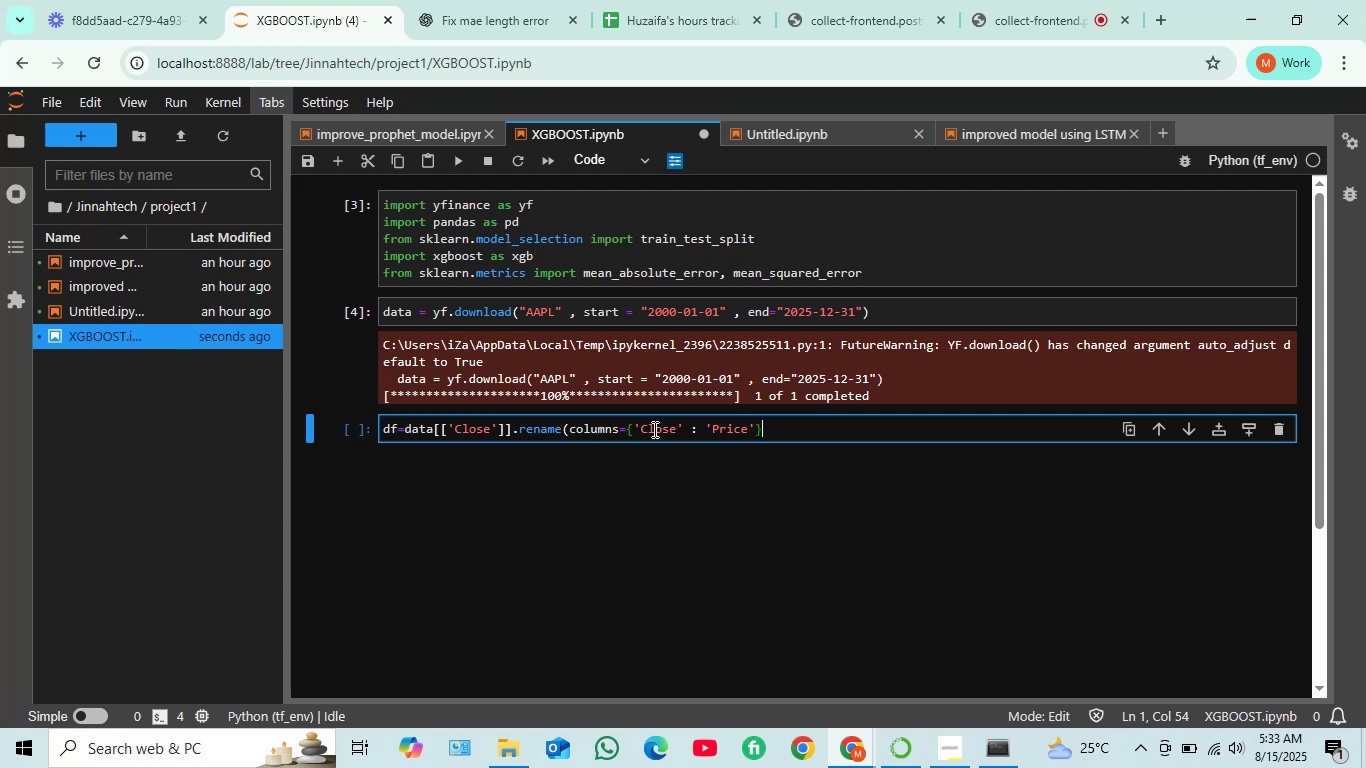 
key(Shift+0)
 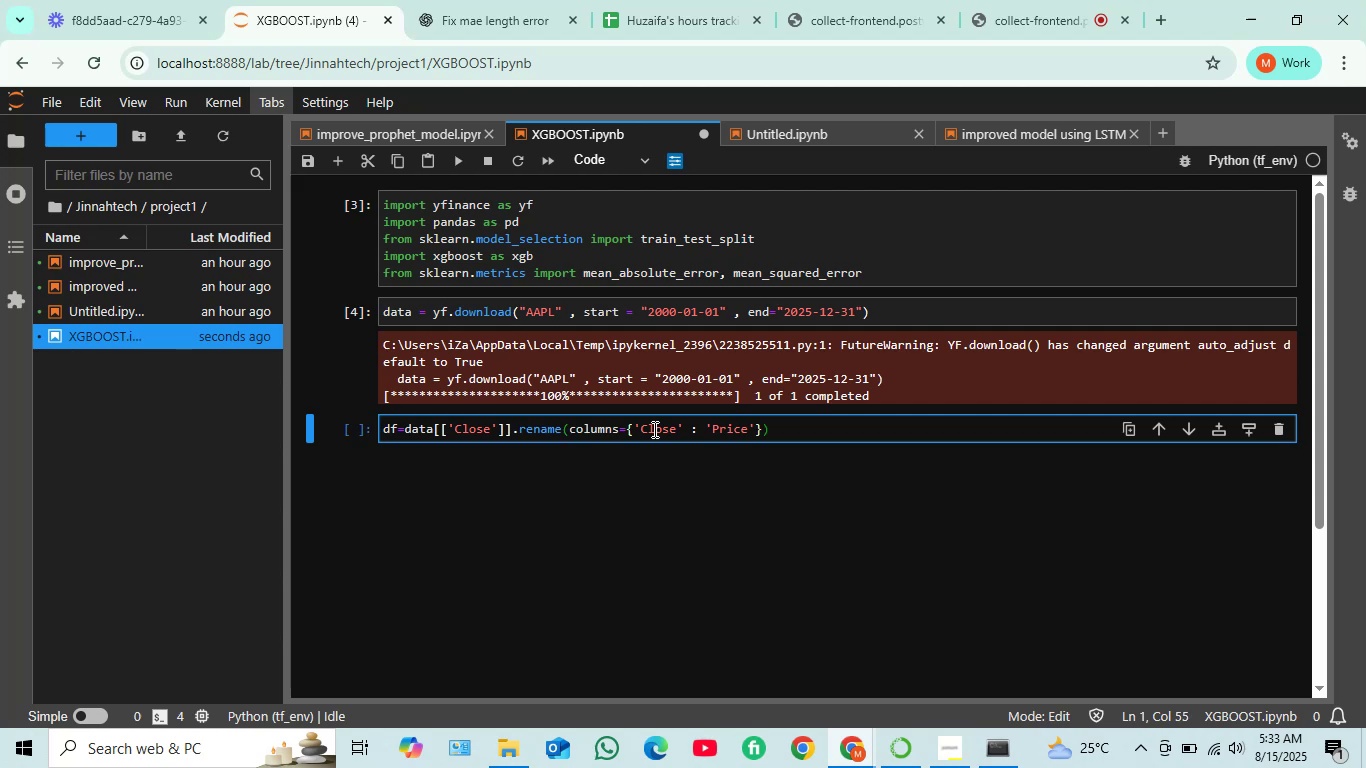 
wait(6.75)
 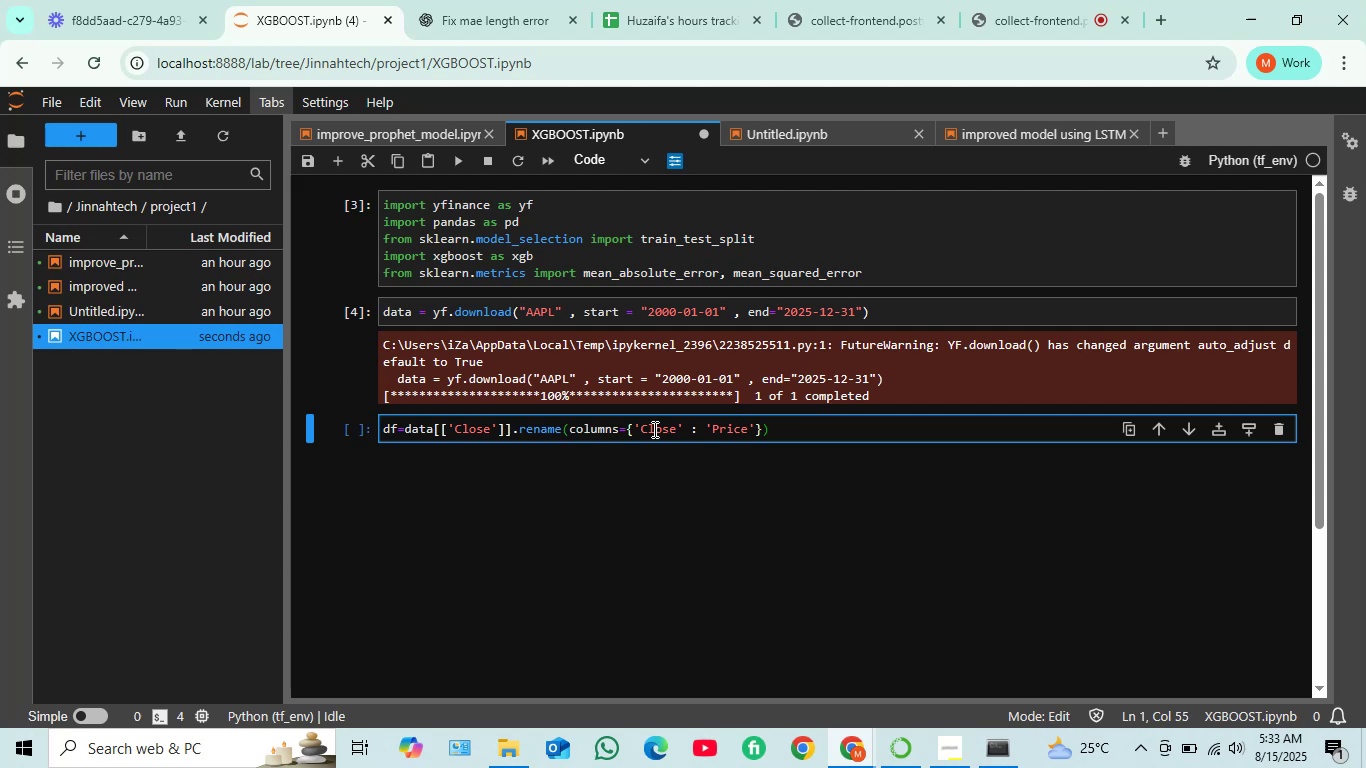 
key(Enter)
 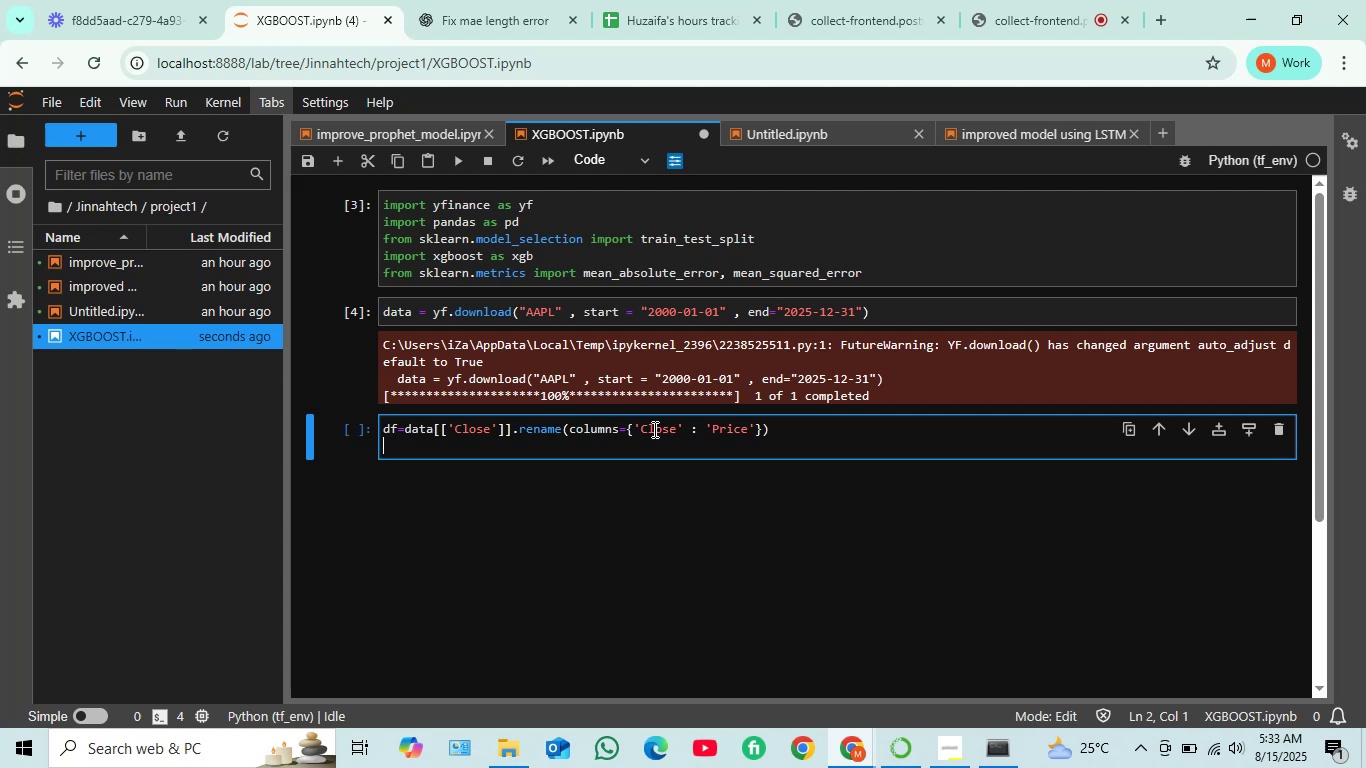 
type(df = df)
 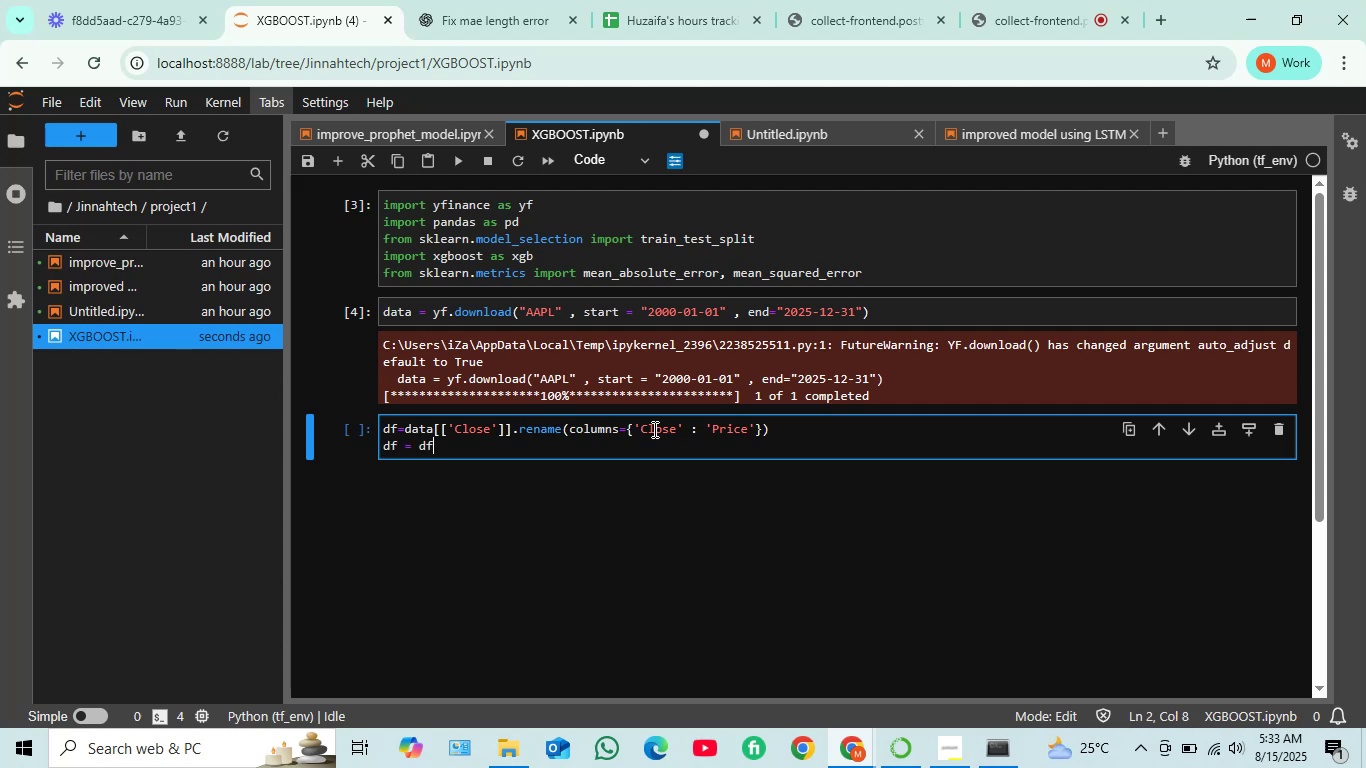 
wait(6.02)
 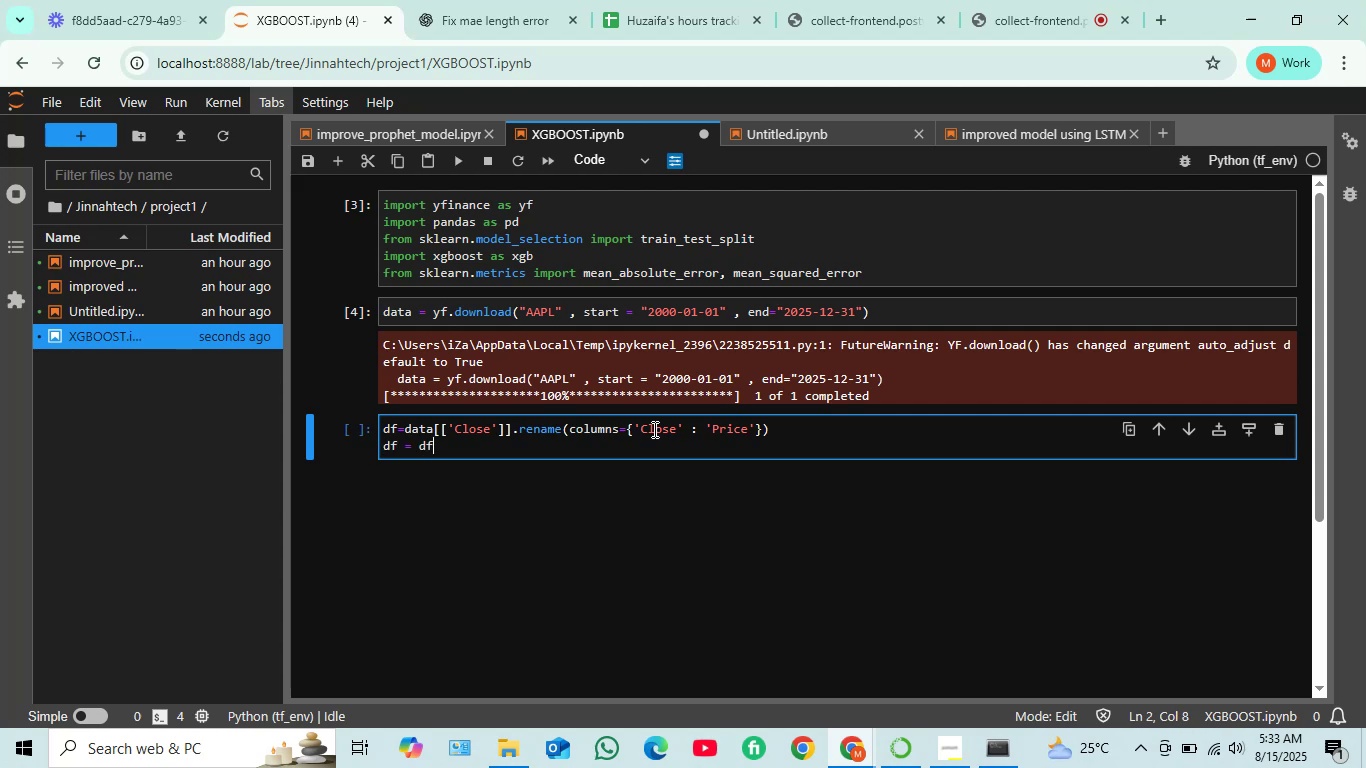 
type(.asfreq('b)
key(Backspace)
type(B').ffill())
 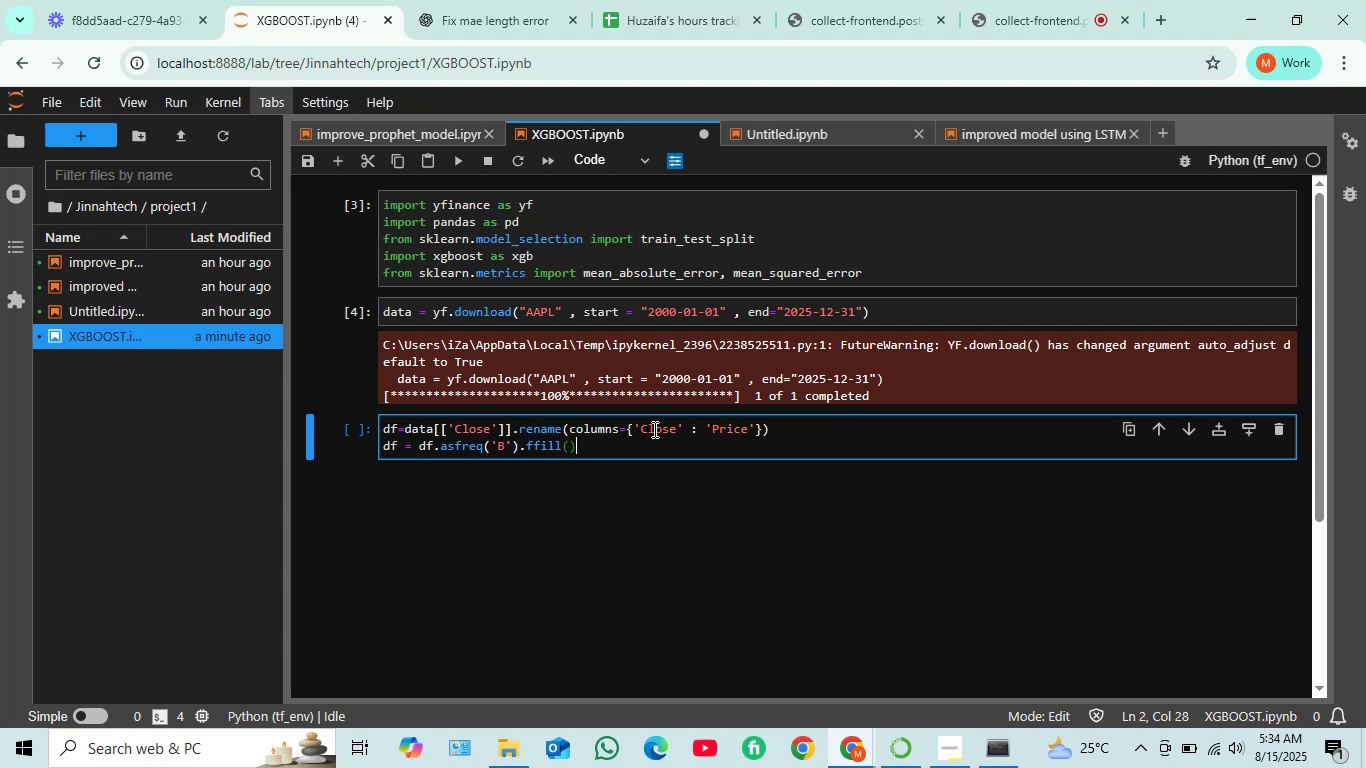 
key(Shift+Enter)
 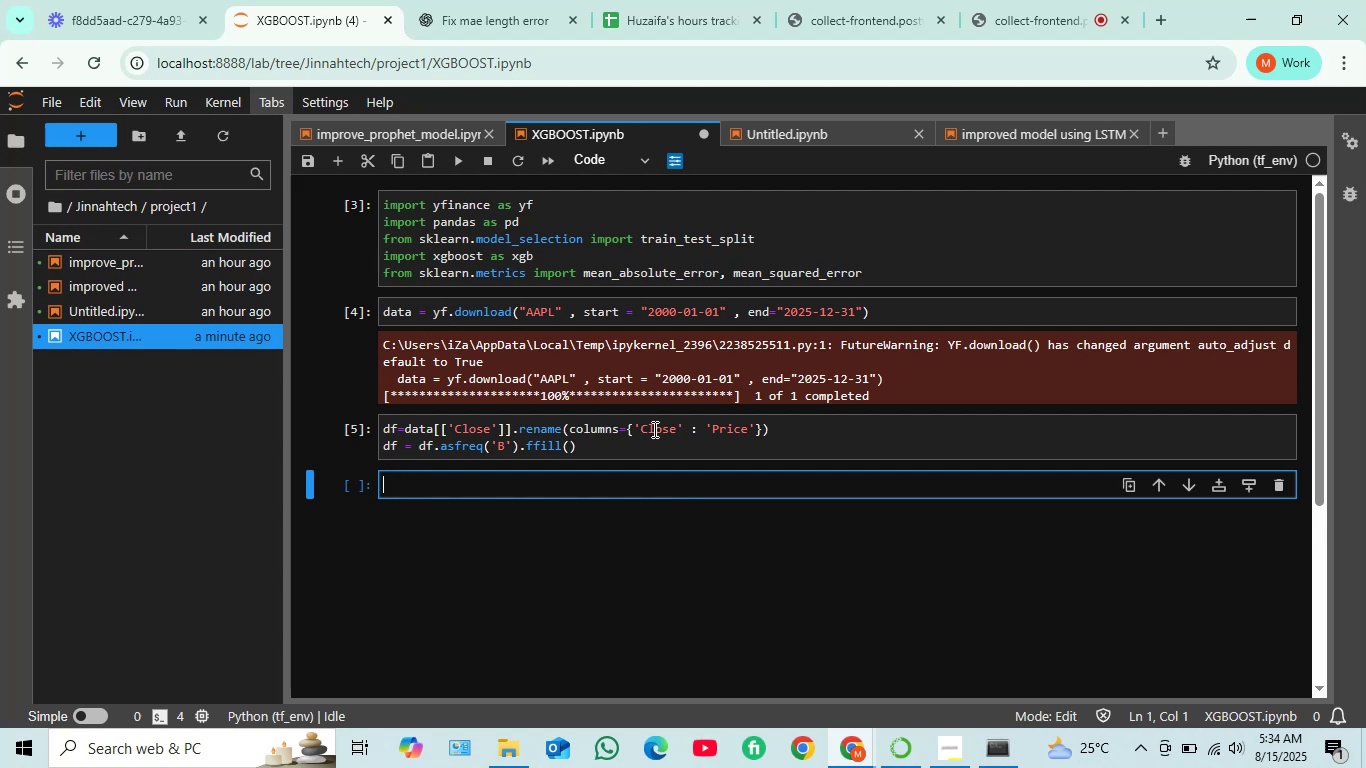 
type(df.head())
 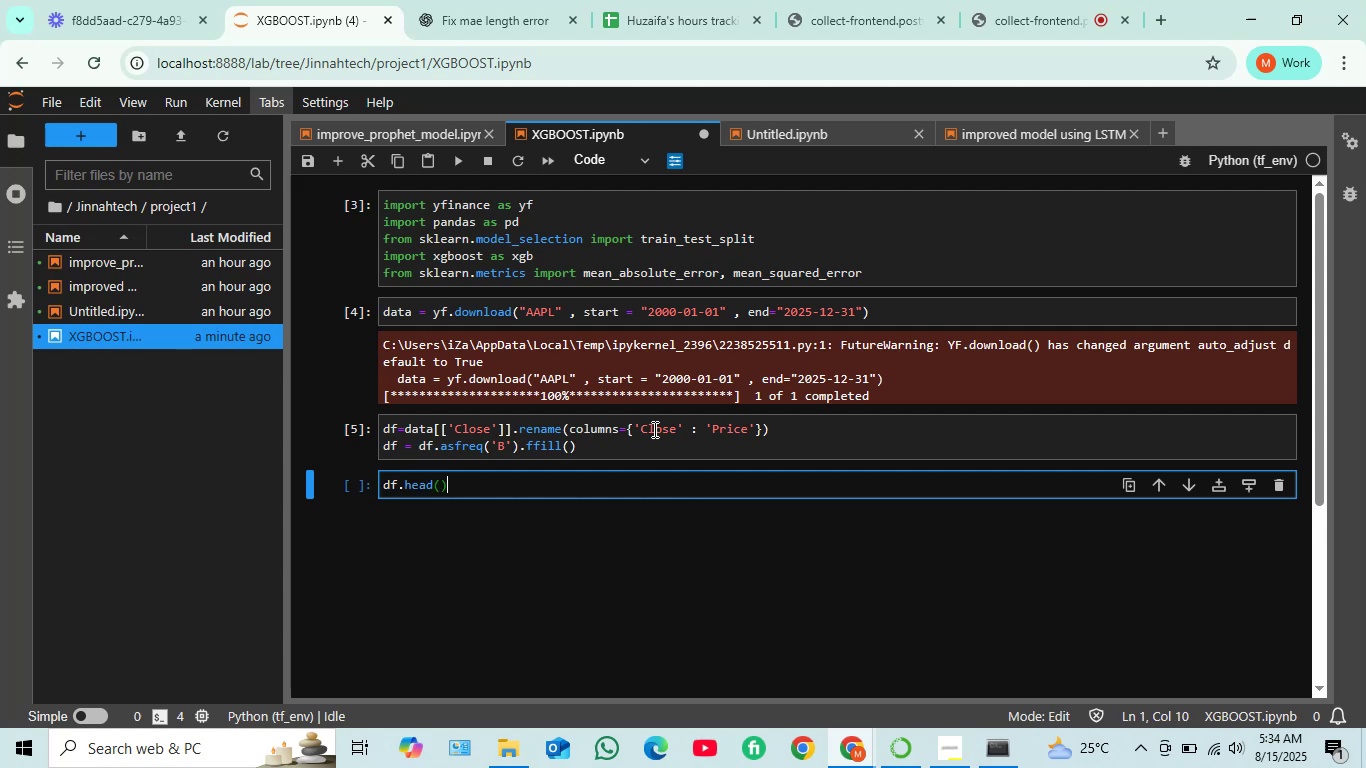 
key(Shift+Enter)
 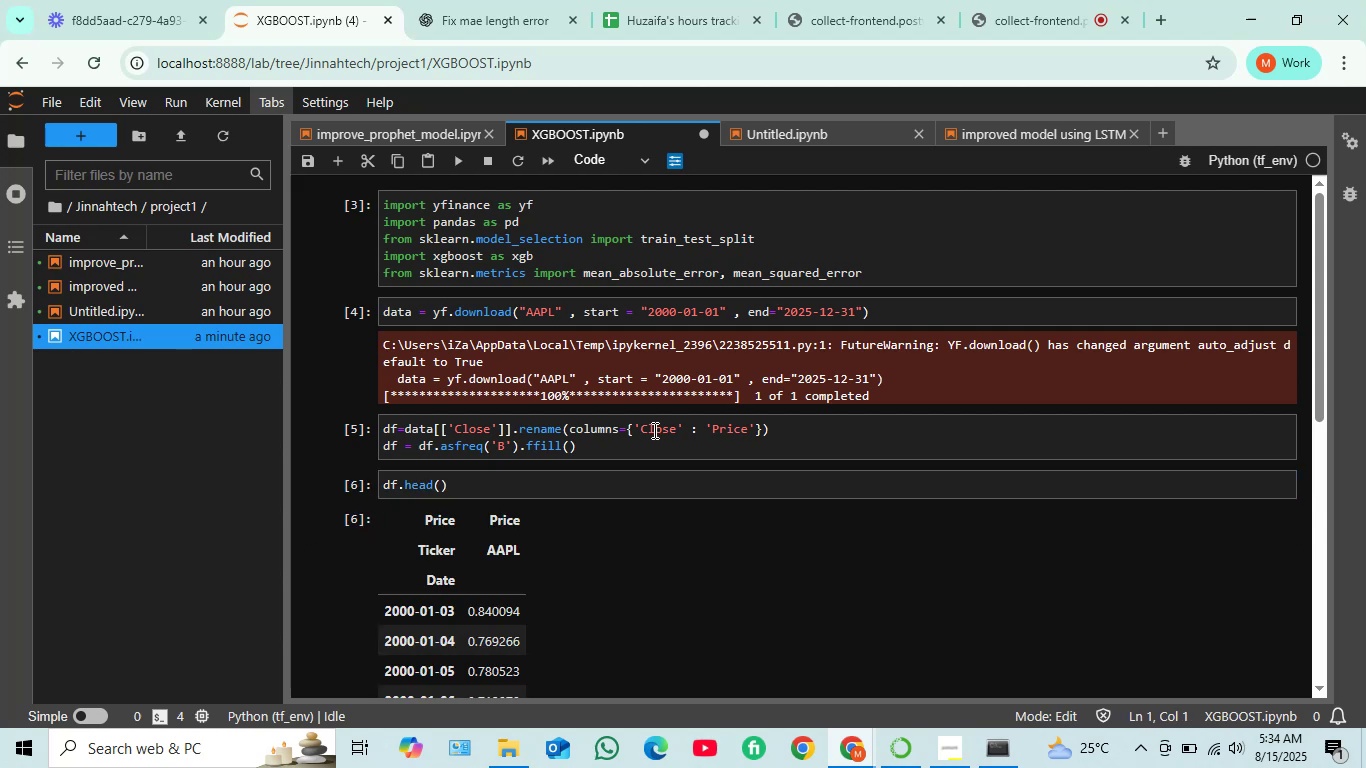 
scroll: coordinate [546, 532], scroll_direction: down, amount: 2.0
 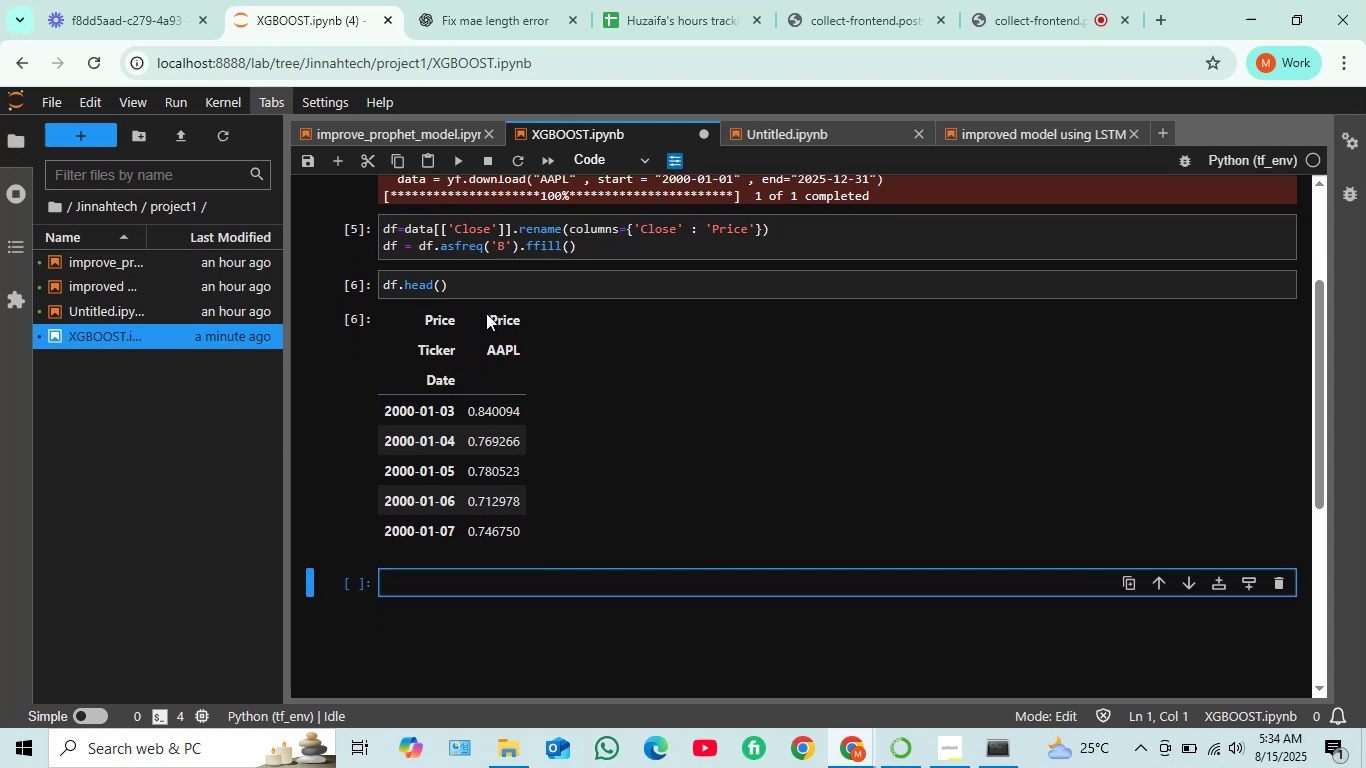 
wait(6.39)
 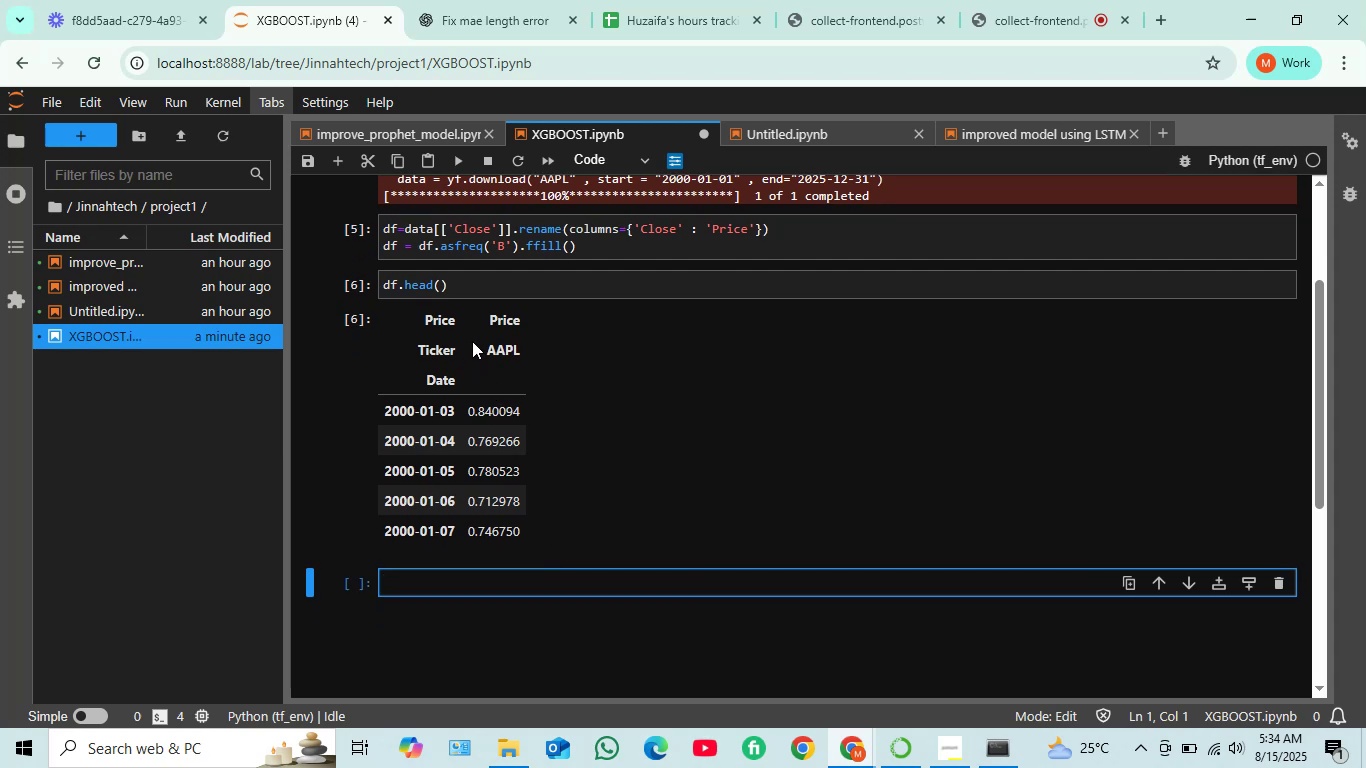 
left_click([458, 574])
 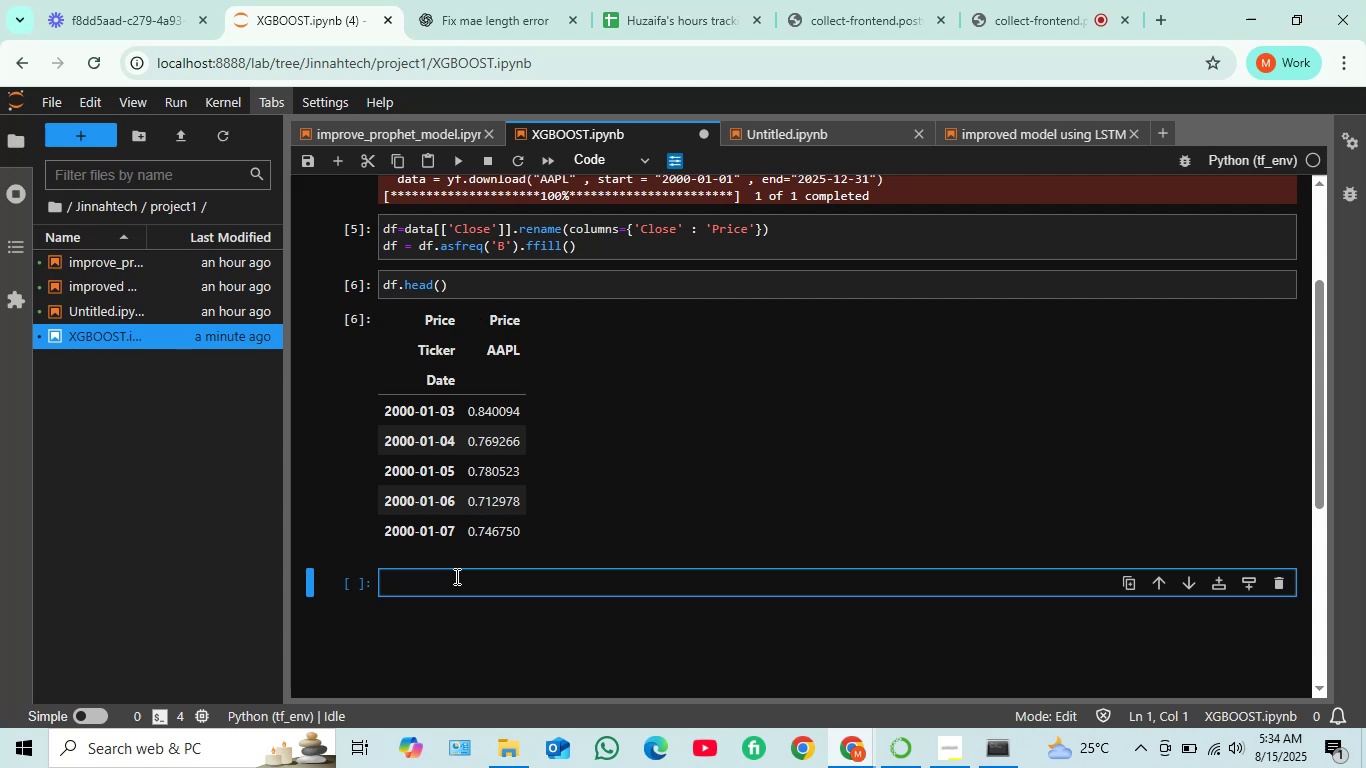 
wait(12.69)
 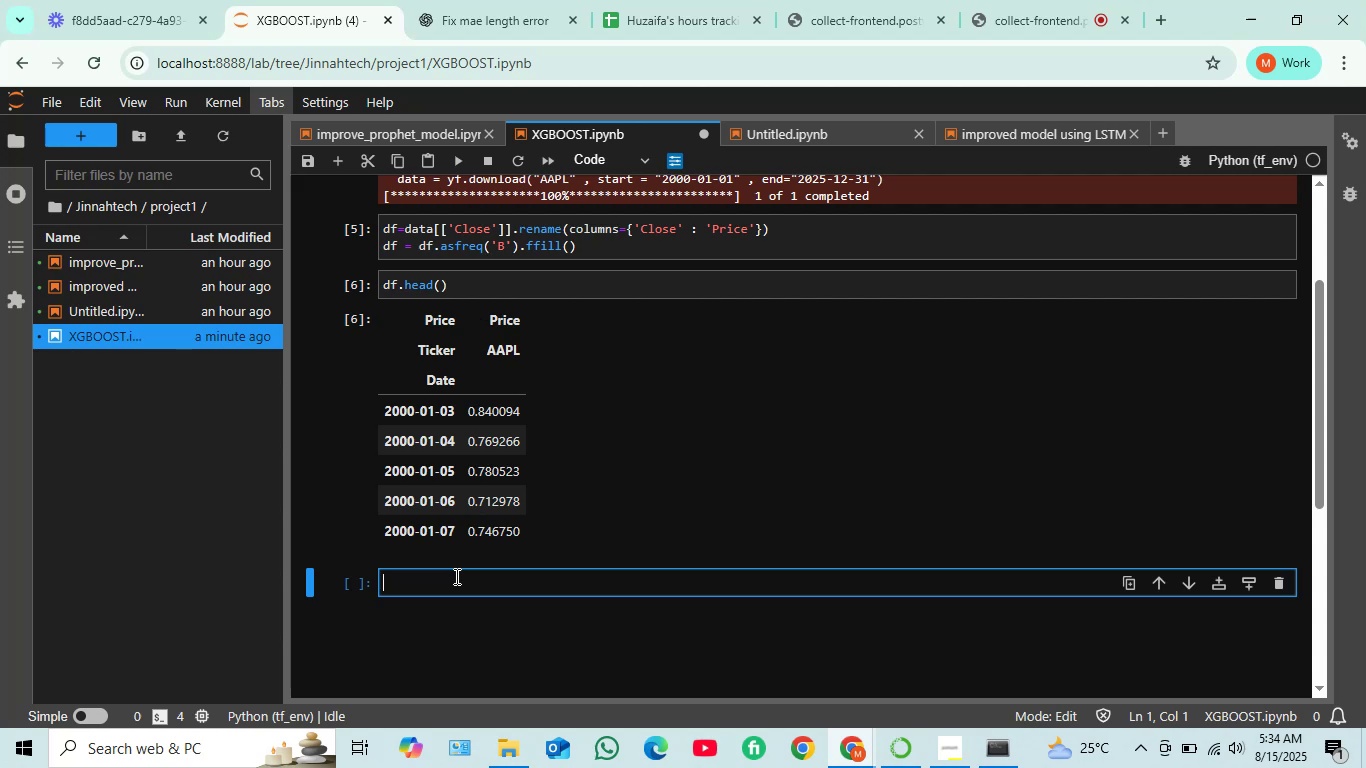 
key(Control+S)
 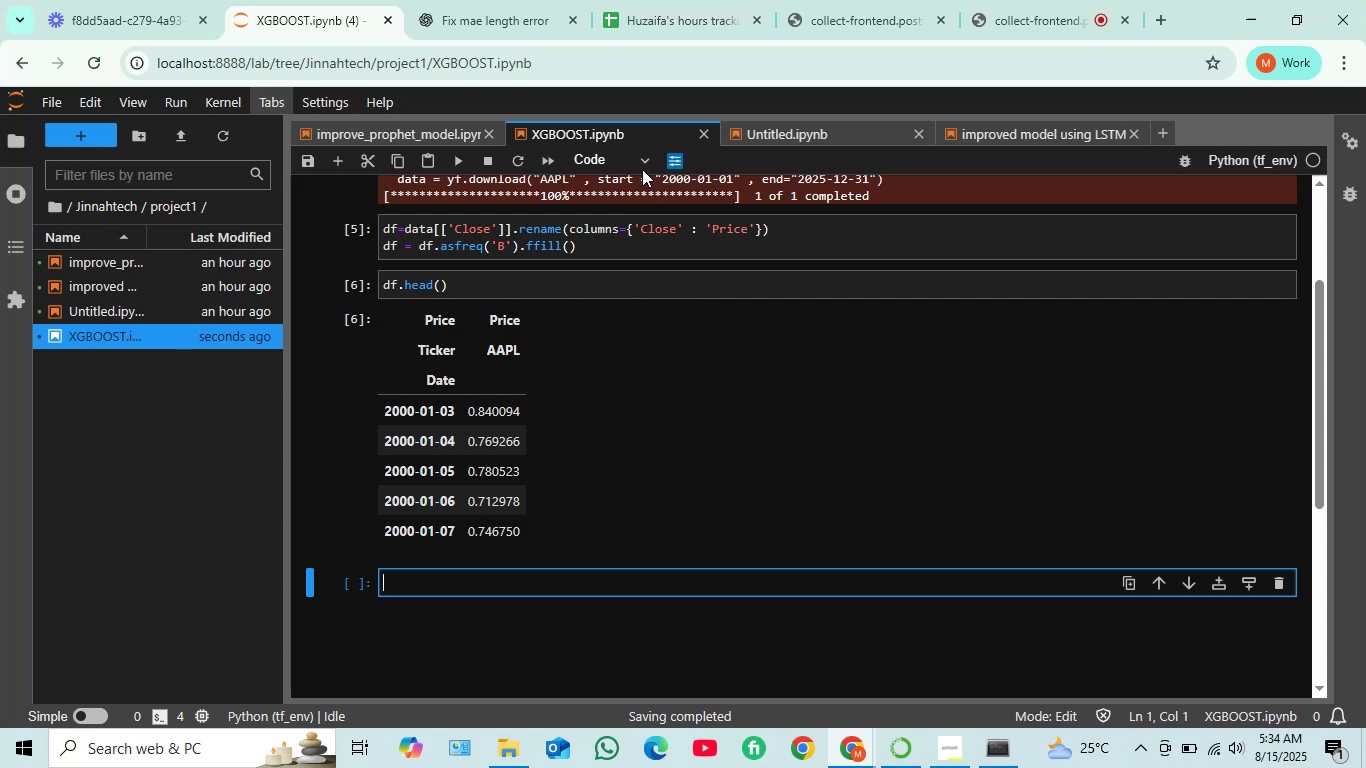 
left_click([637, 159])
 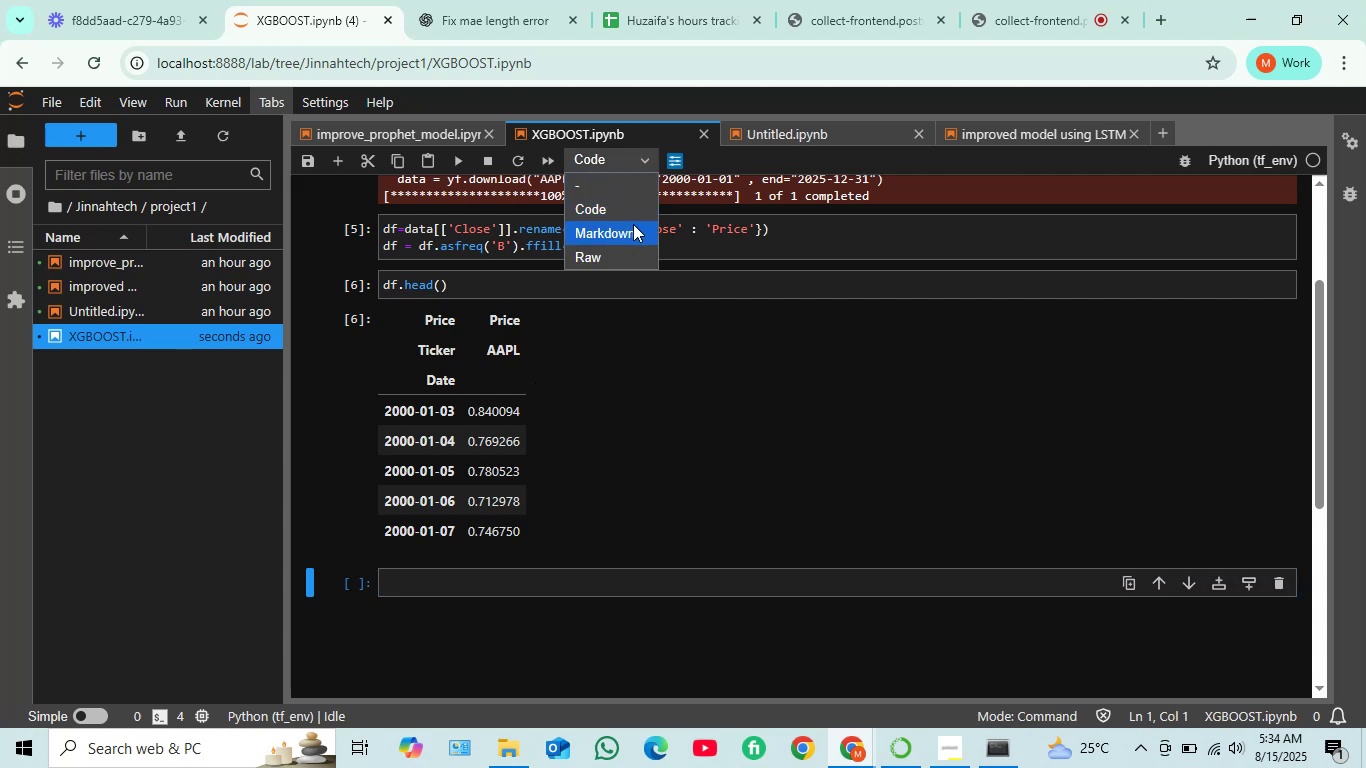 
left_click([633, 224])
 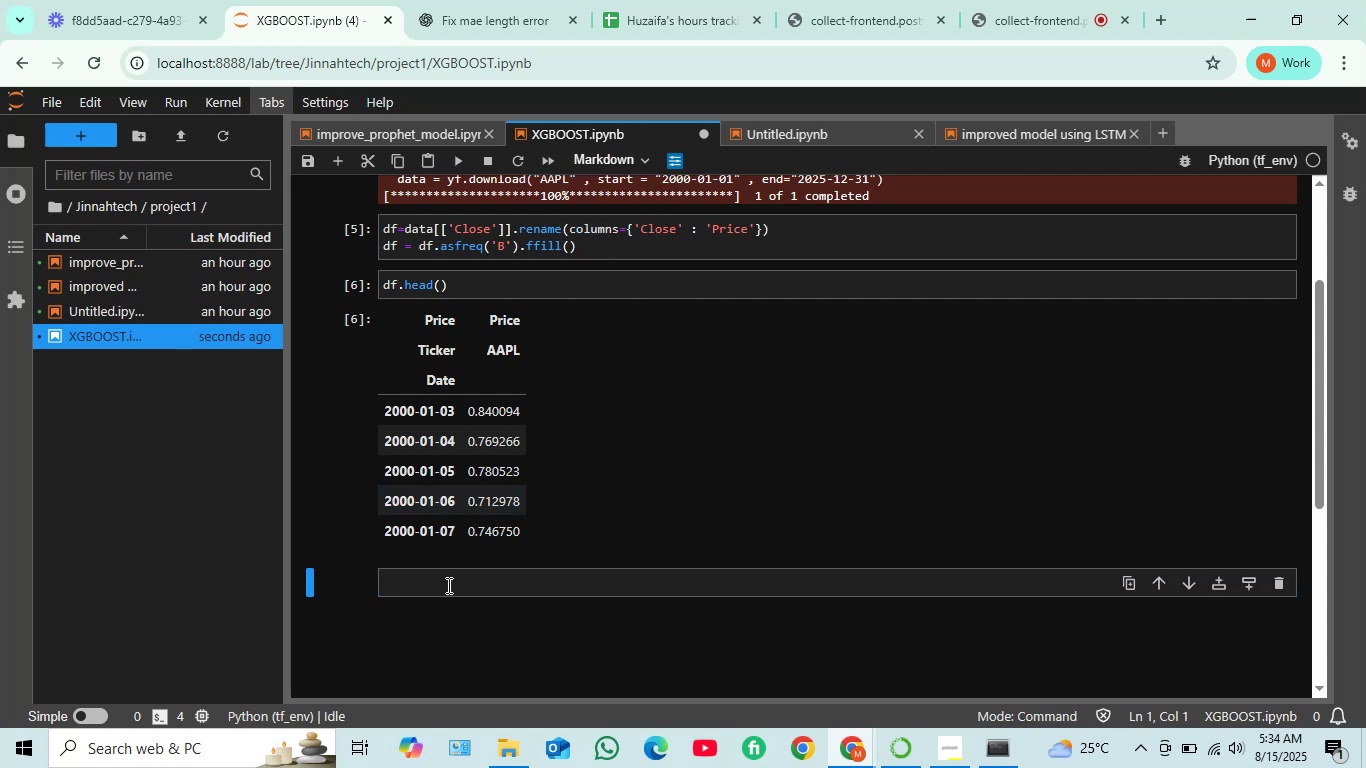 
left_click([447, 589])
 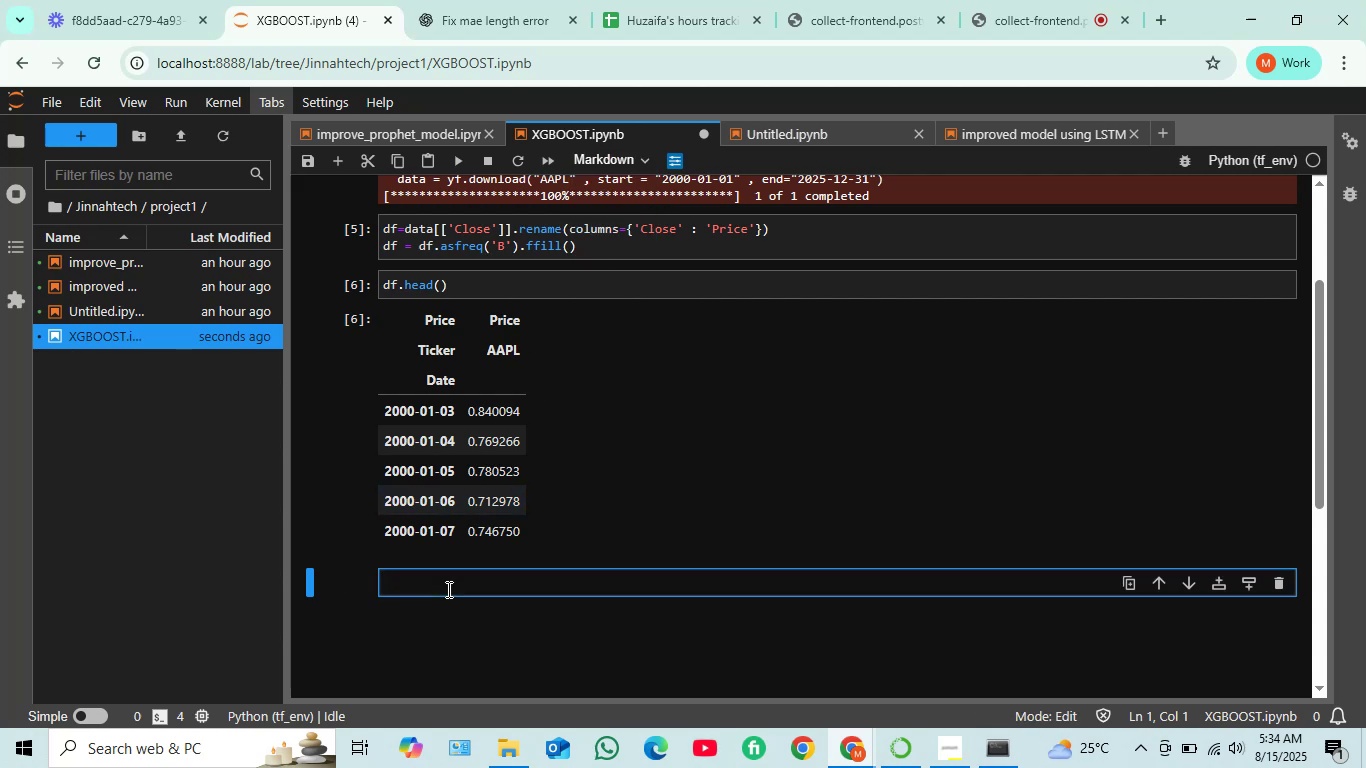 
type(Feature Engineering)
 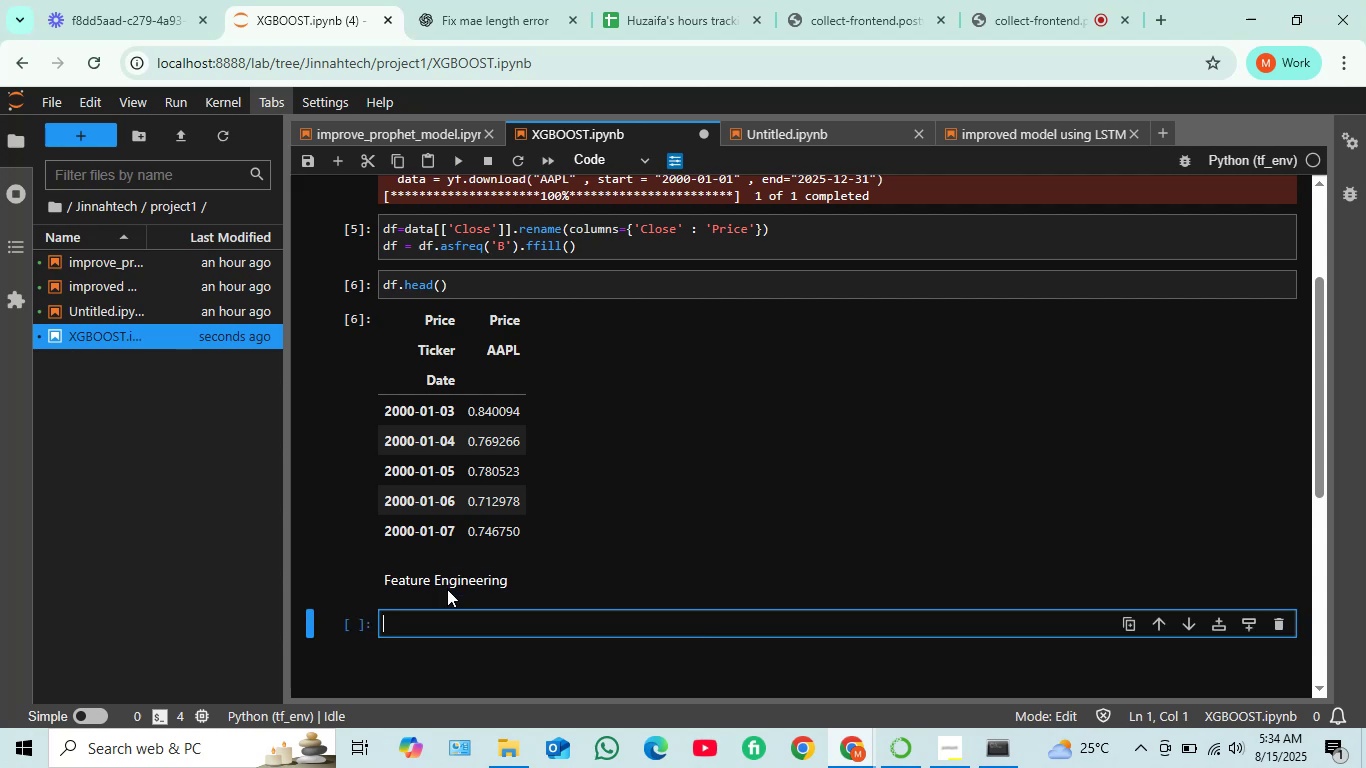 
 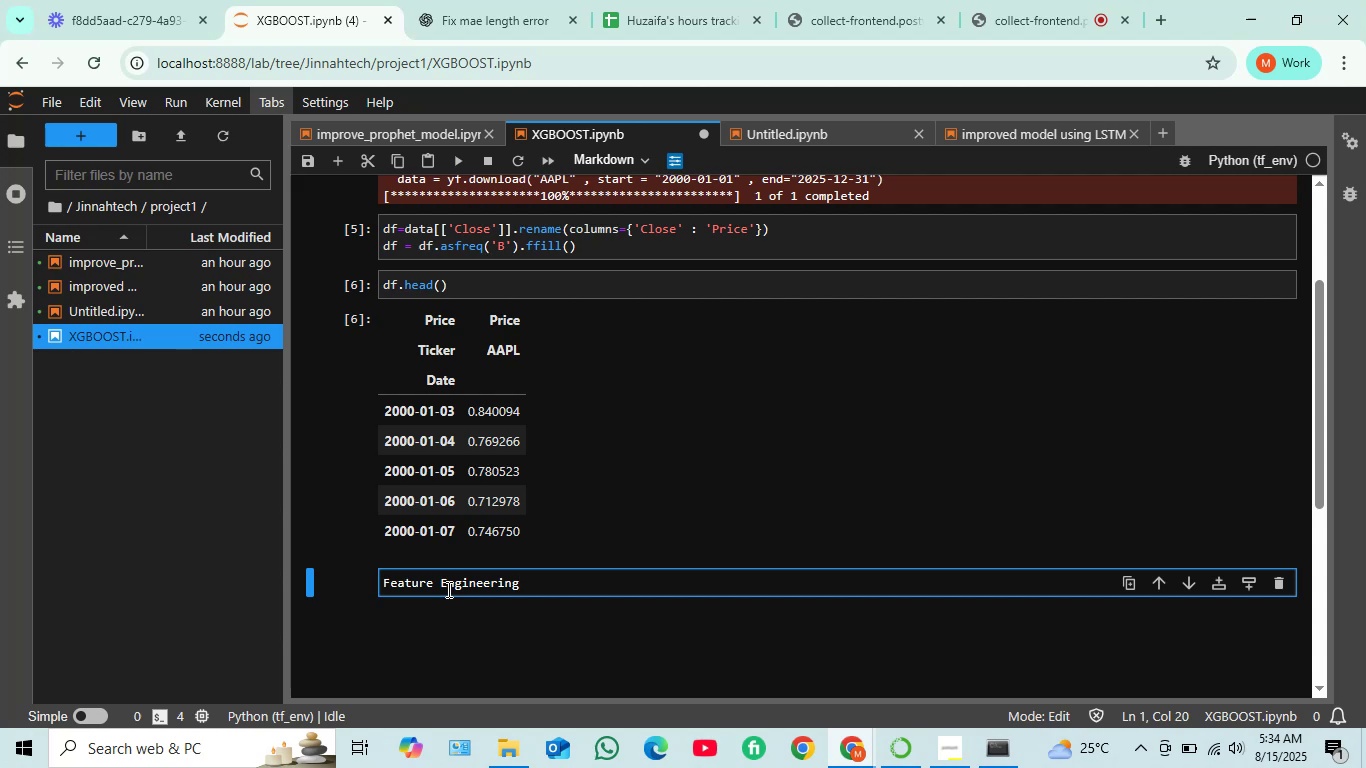 
key(Shift+Enter)
 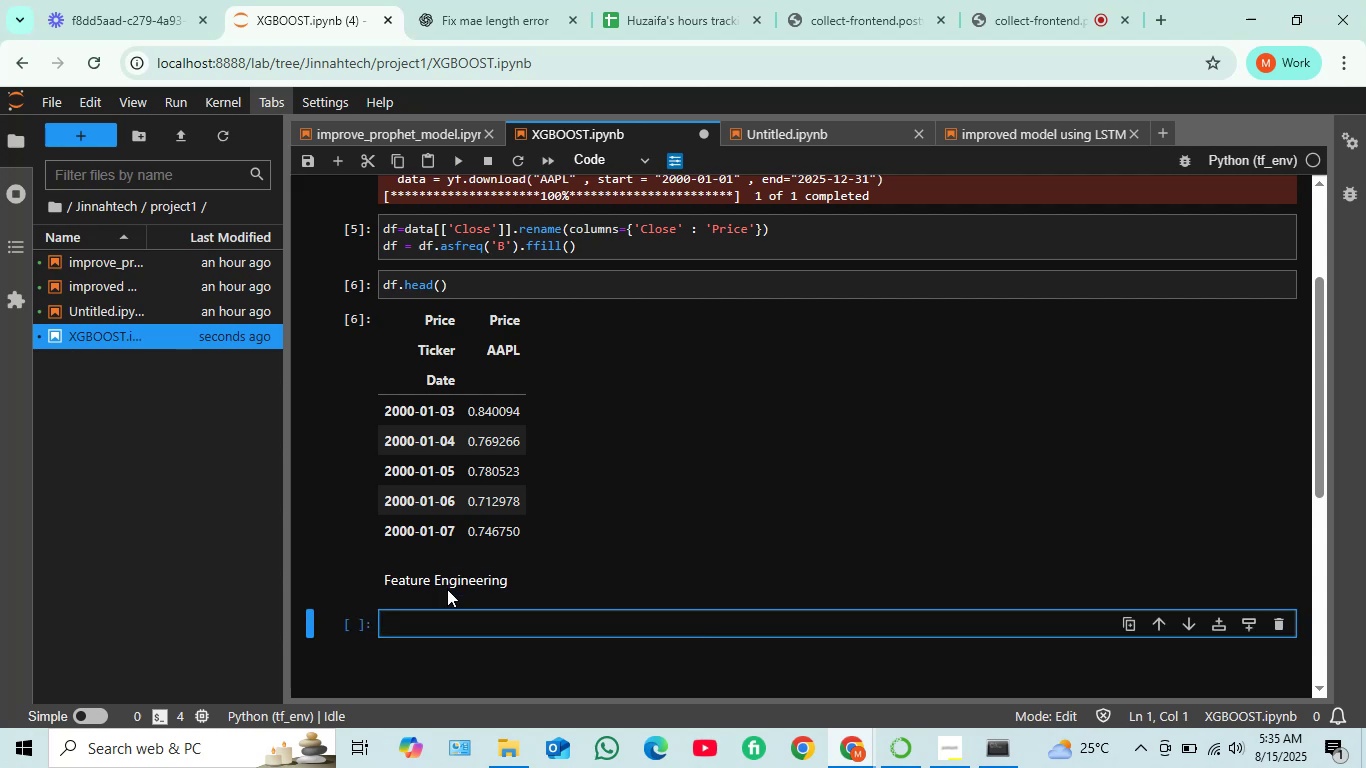 
wait(5.42)
 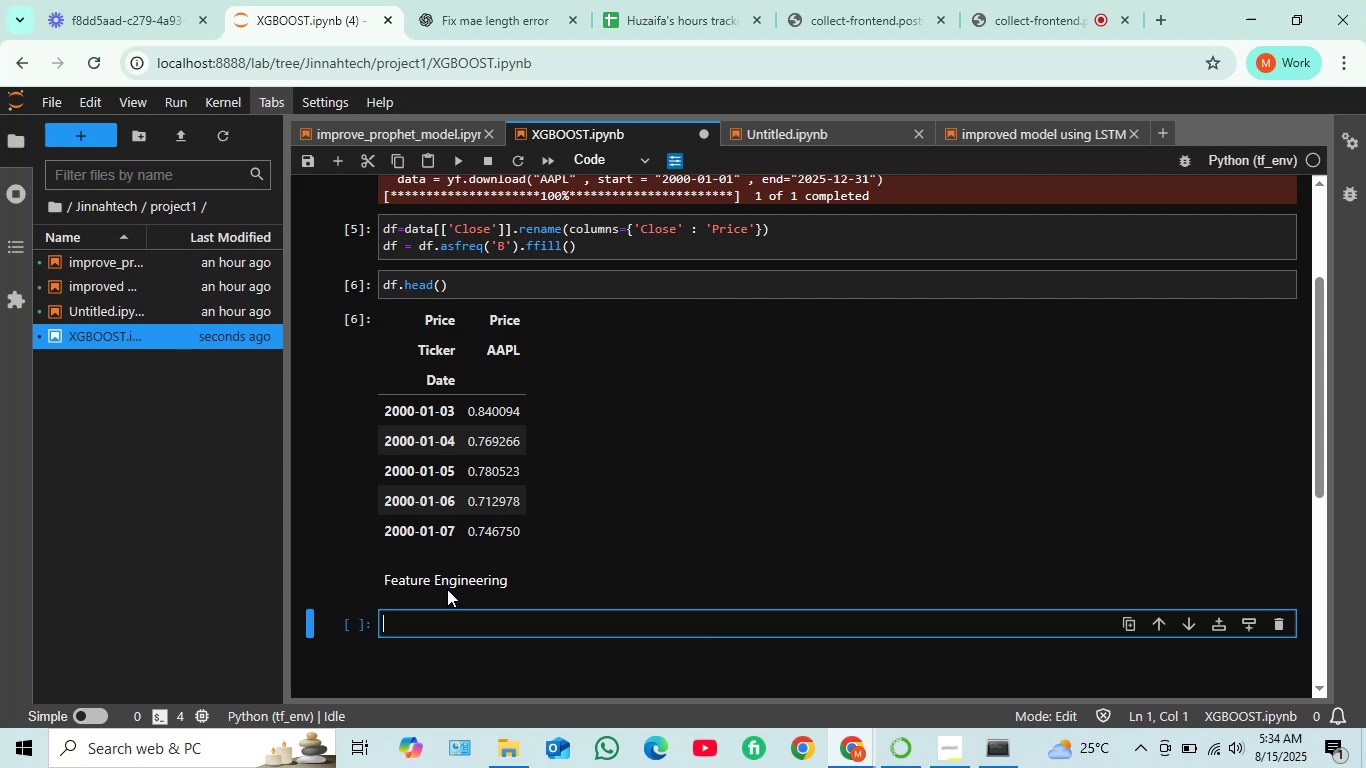 
type(def create_features)
 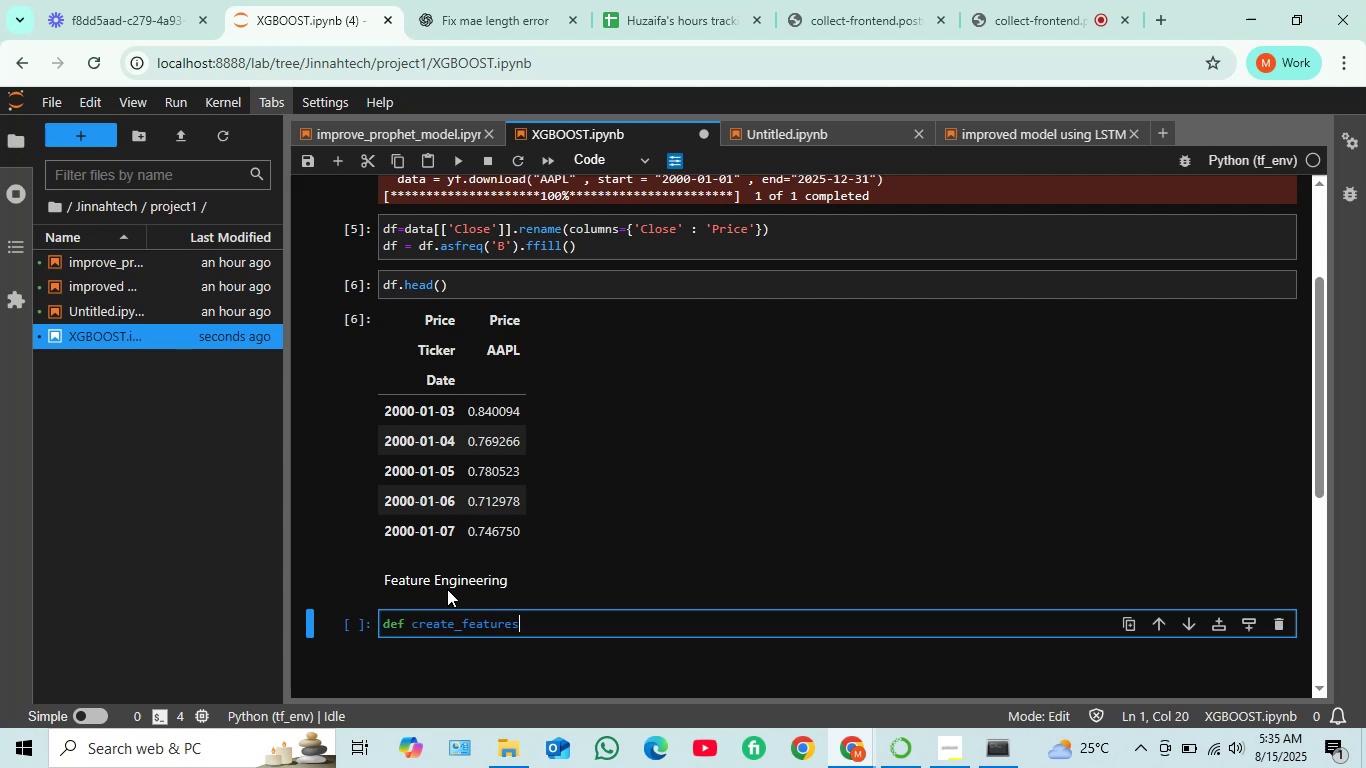 
wait(8.01)
 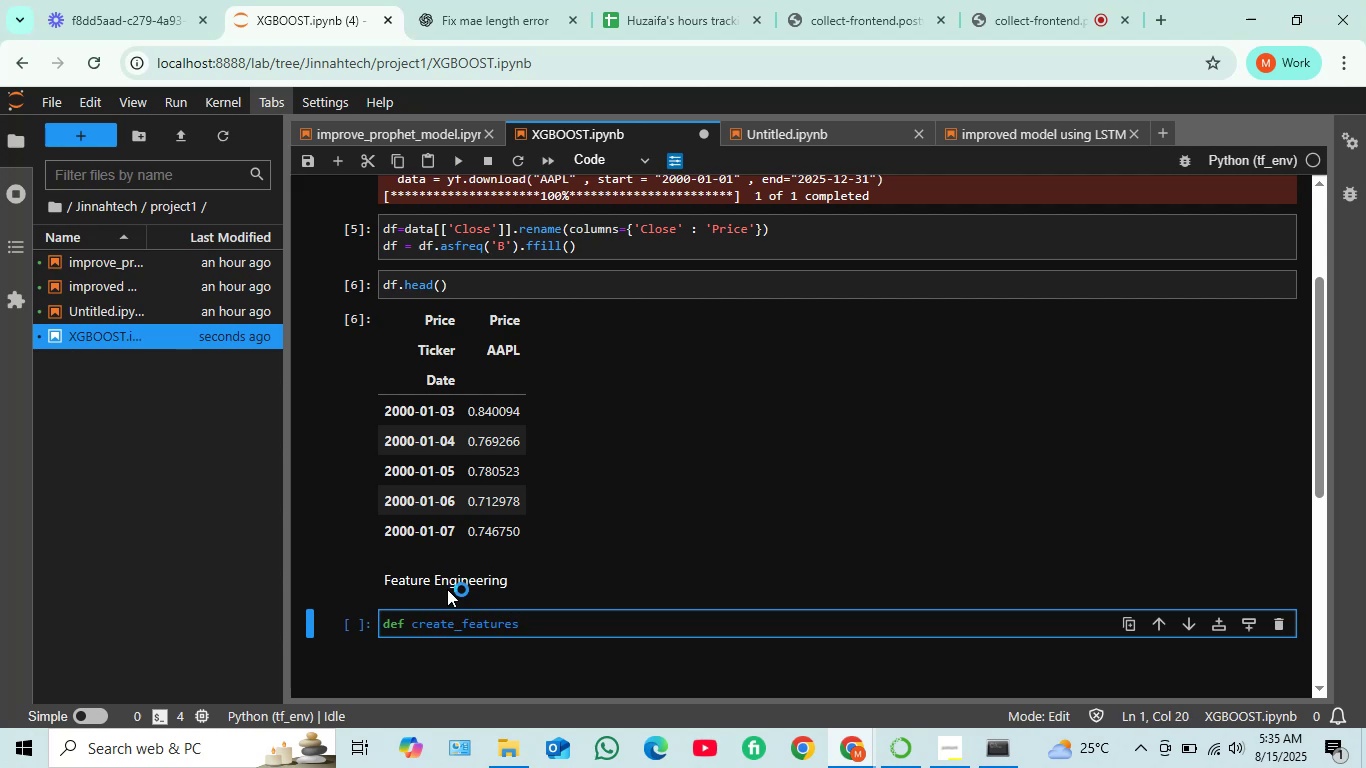 
key(Shift+9)
 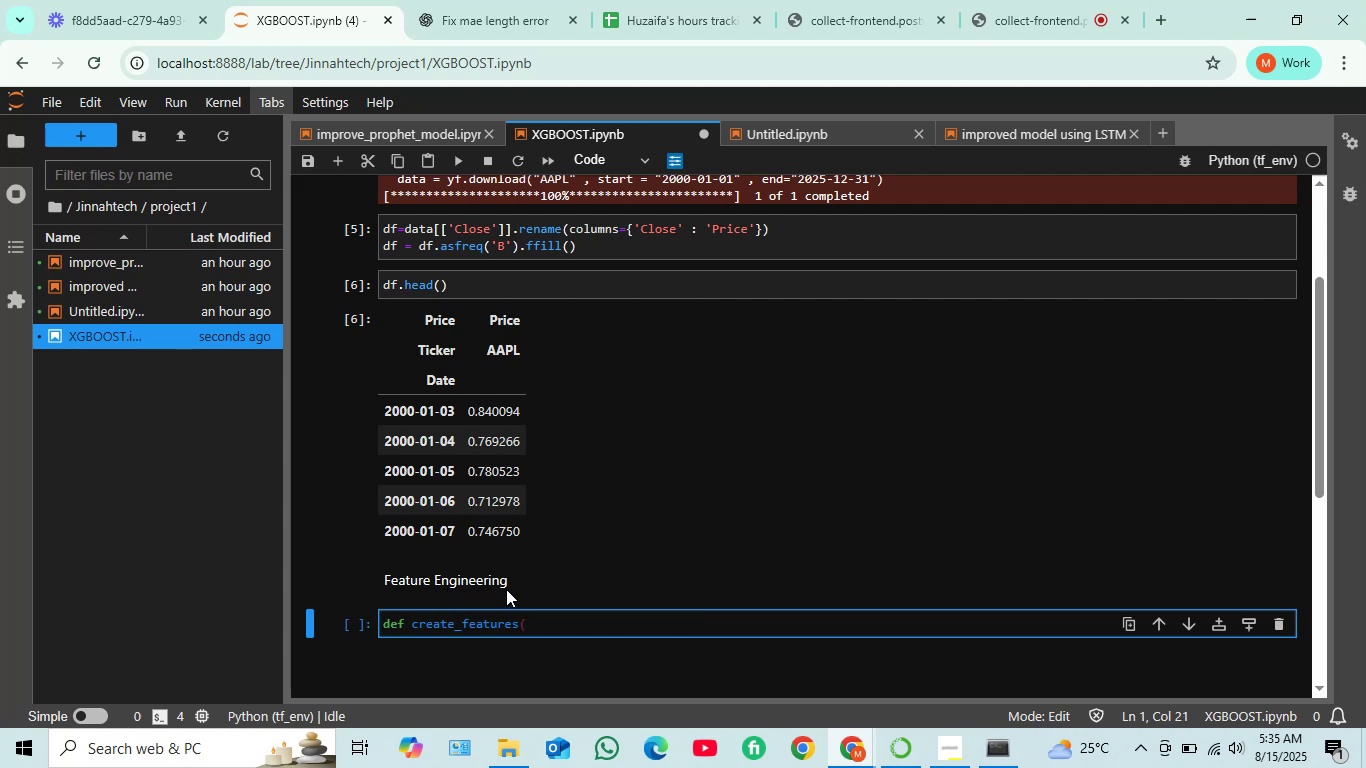 
wait(5.07)
 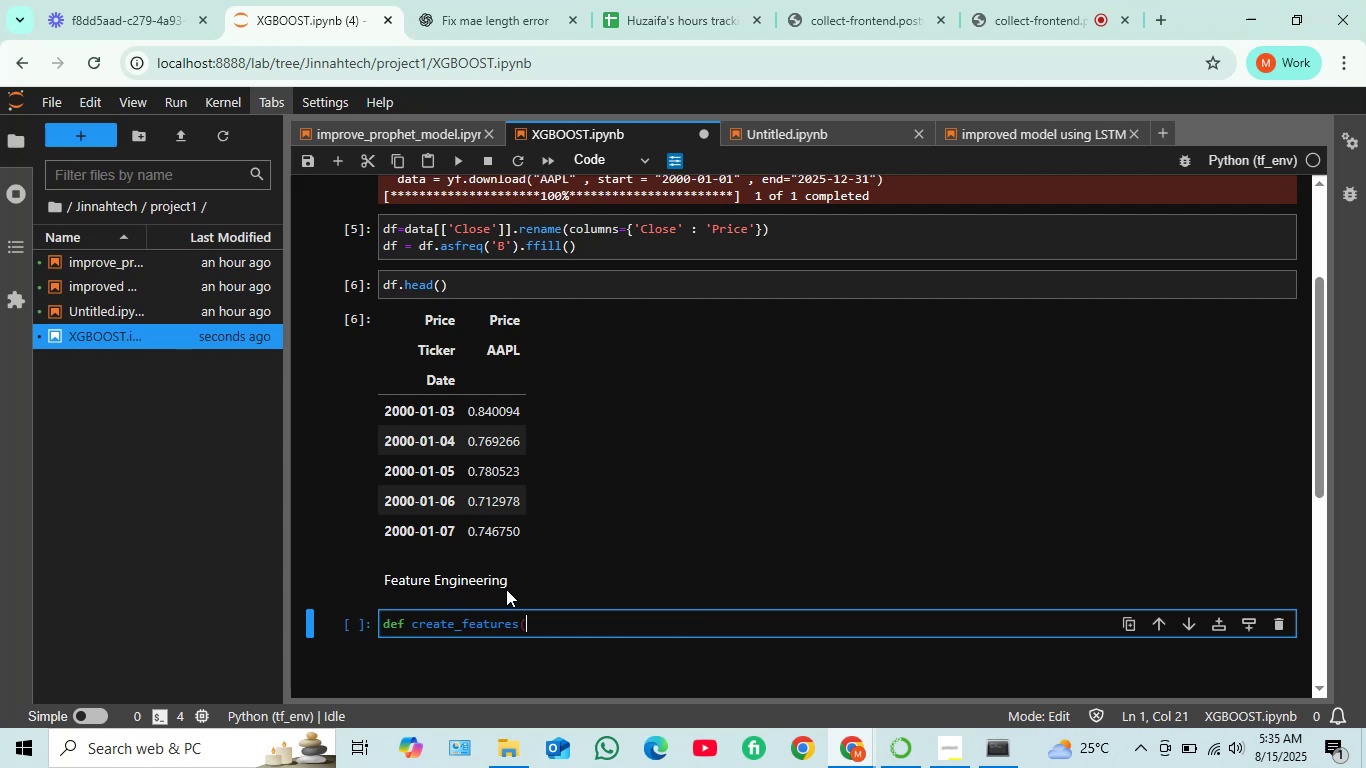 
type(df):)
 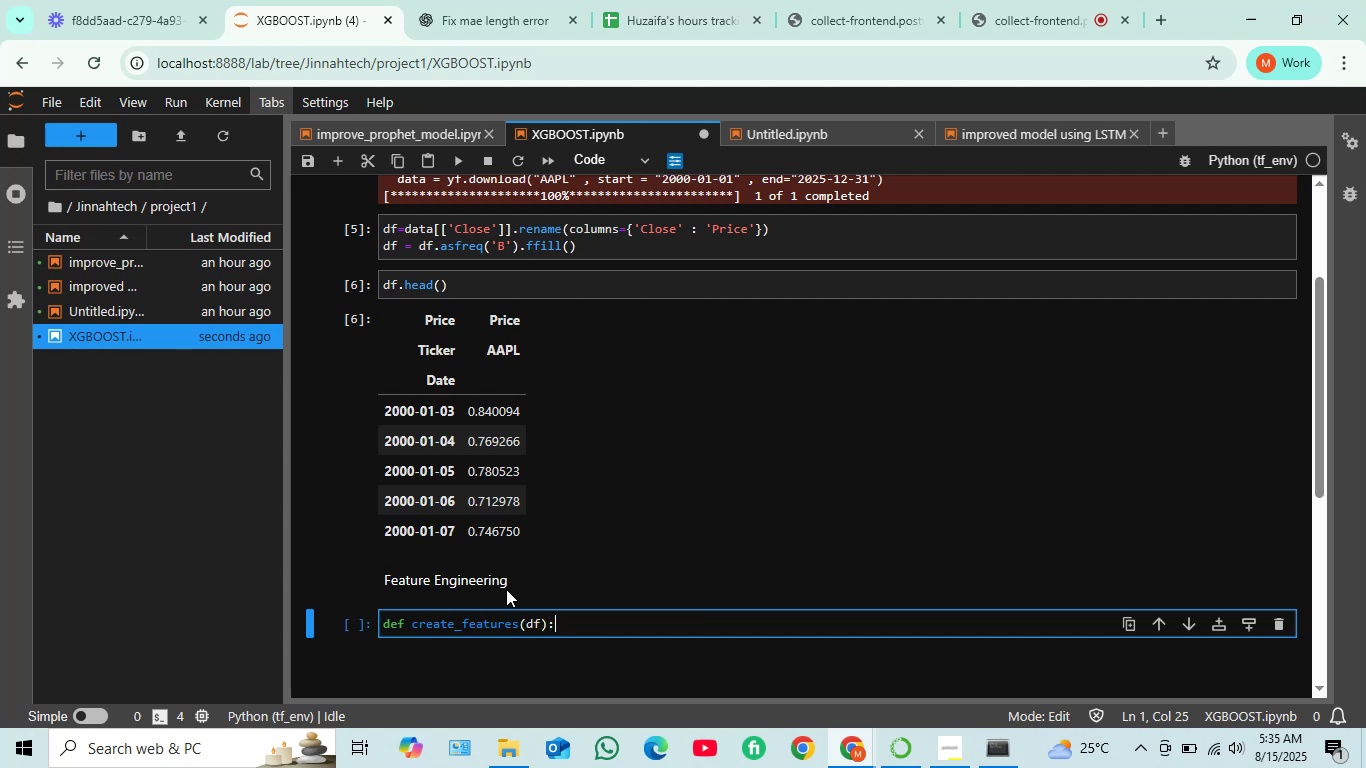 
key(Enter)
 